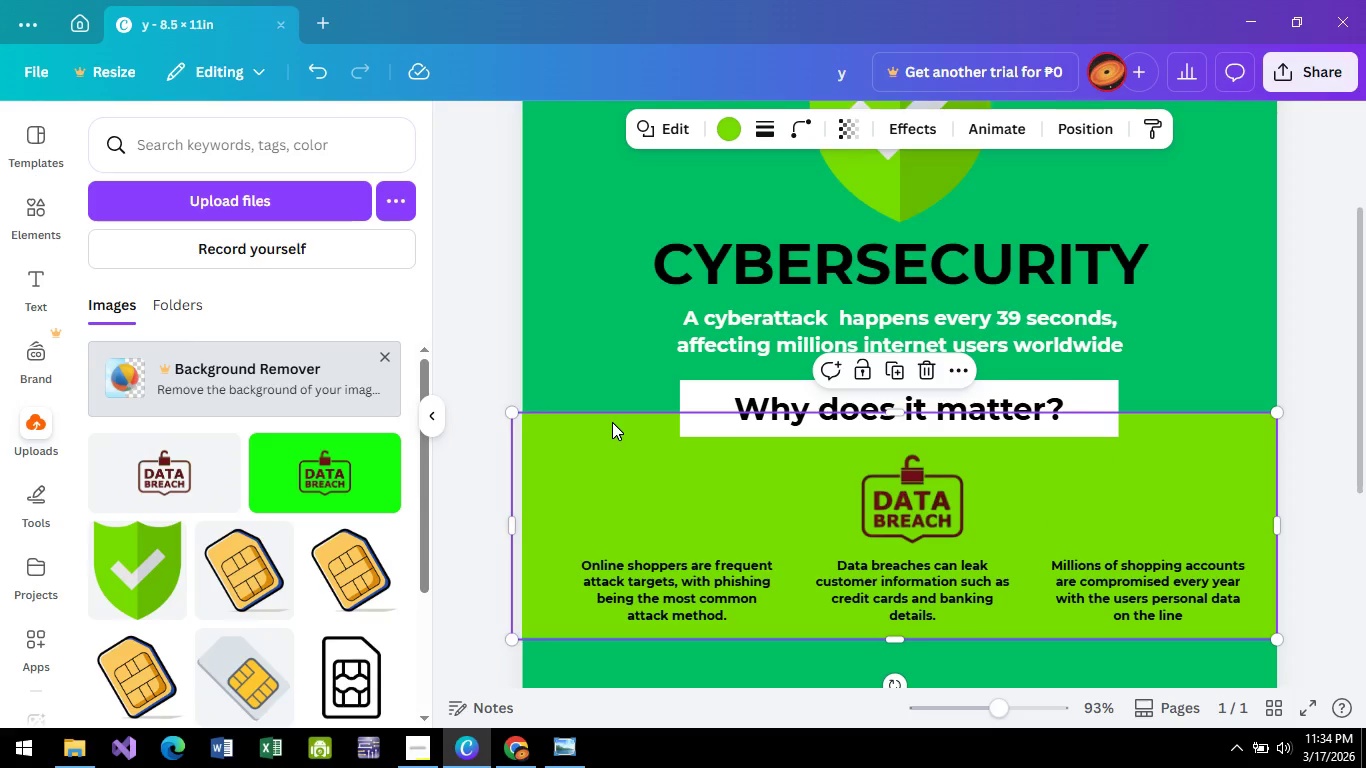 
wait(7.61)
 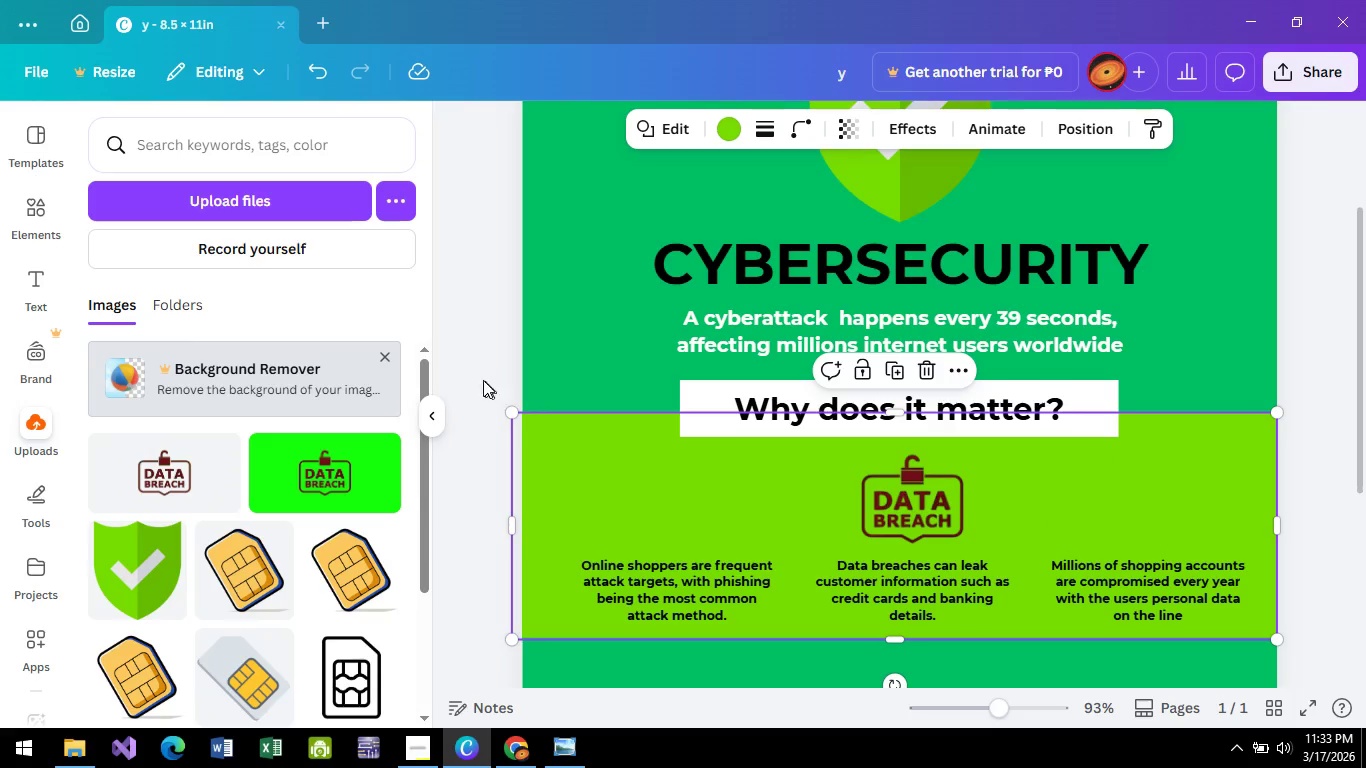 
key(Alt+AltLeft)
 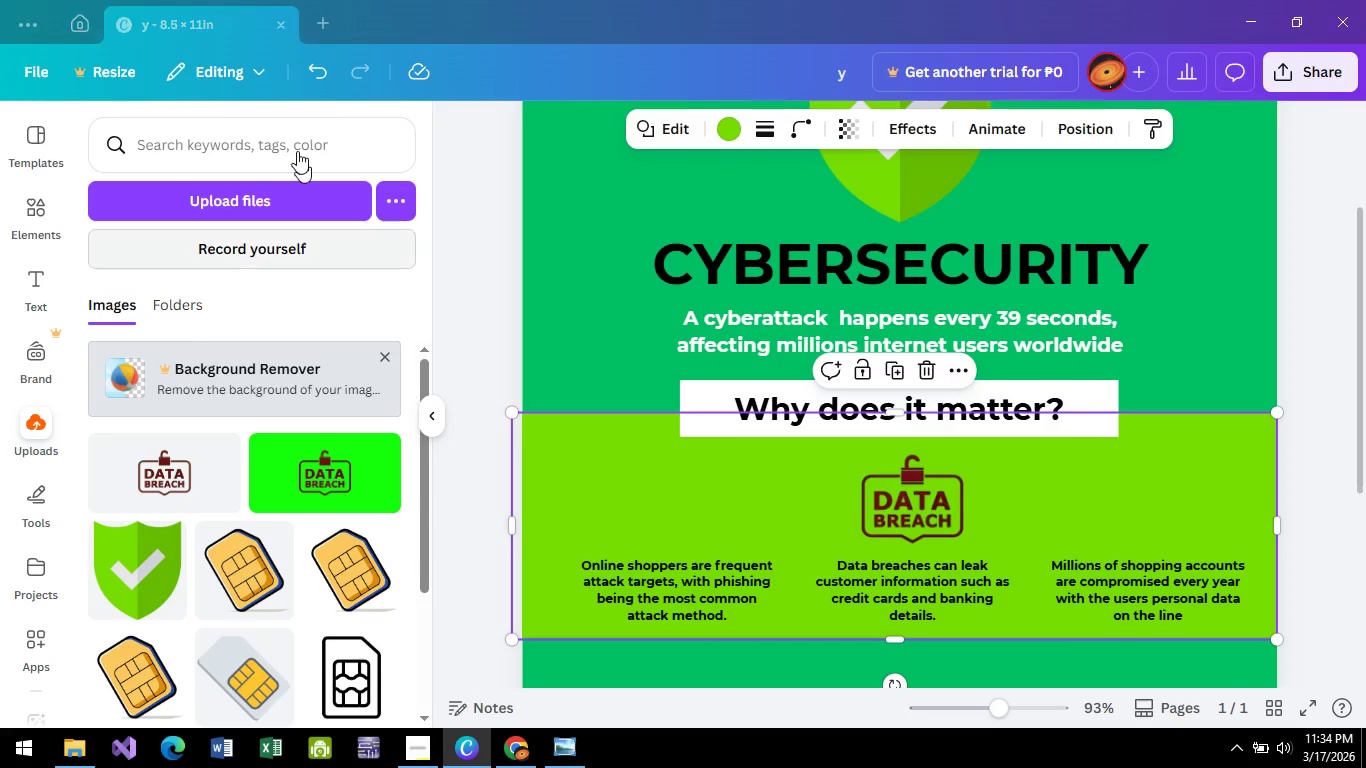 
key(Alt+Tab)
 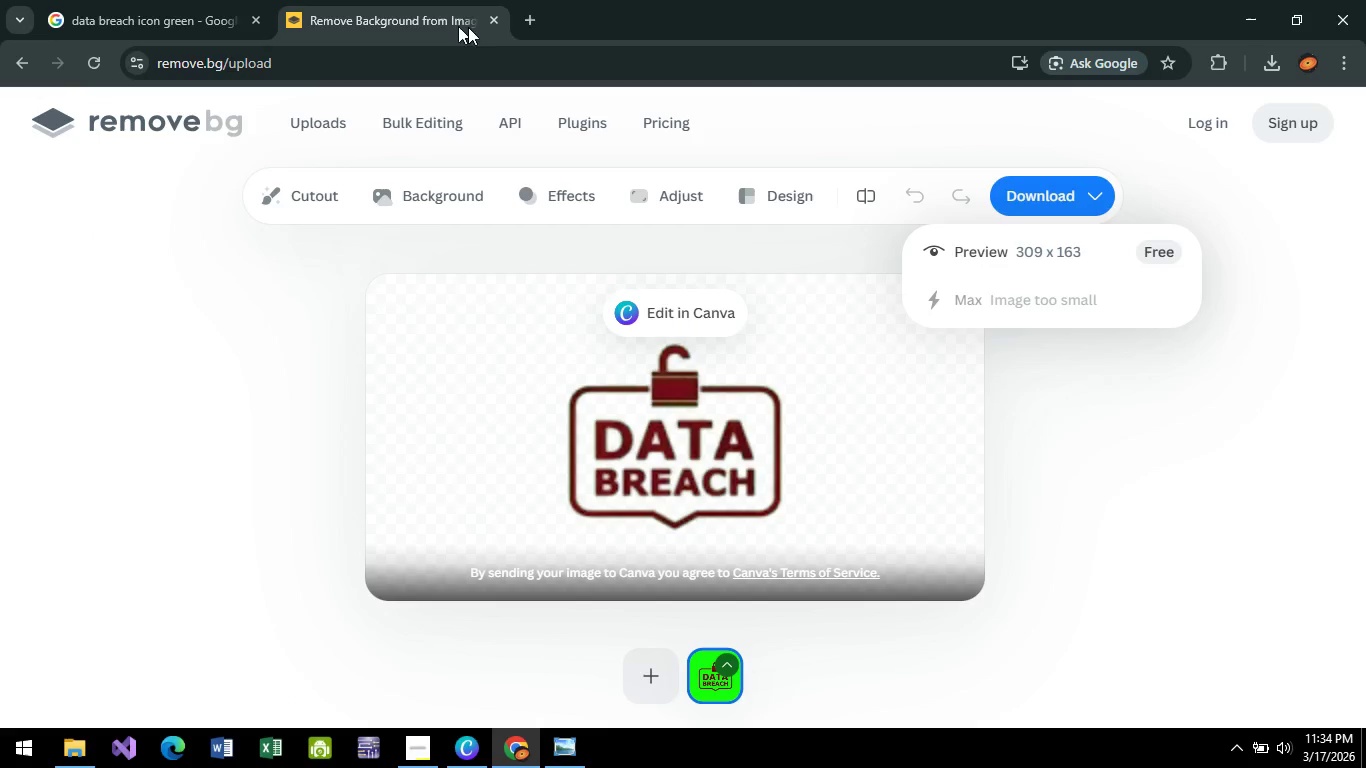 
left_click([531, 24])
 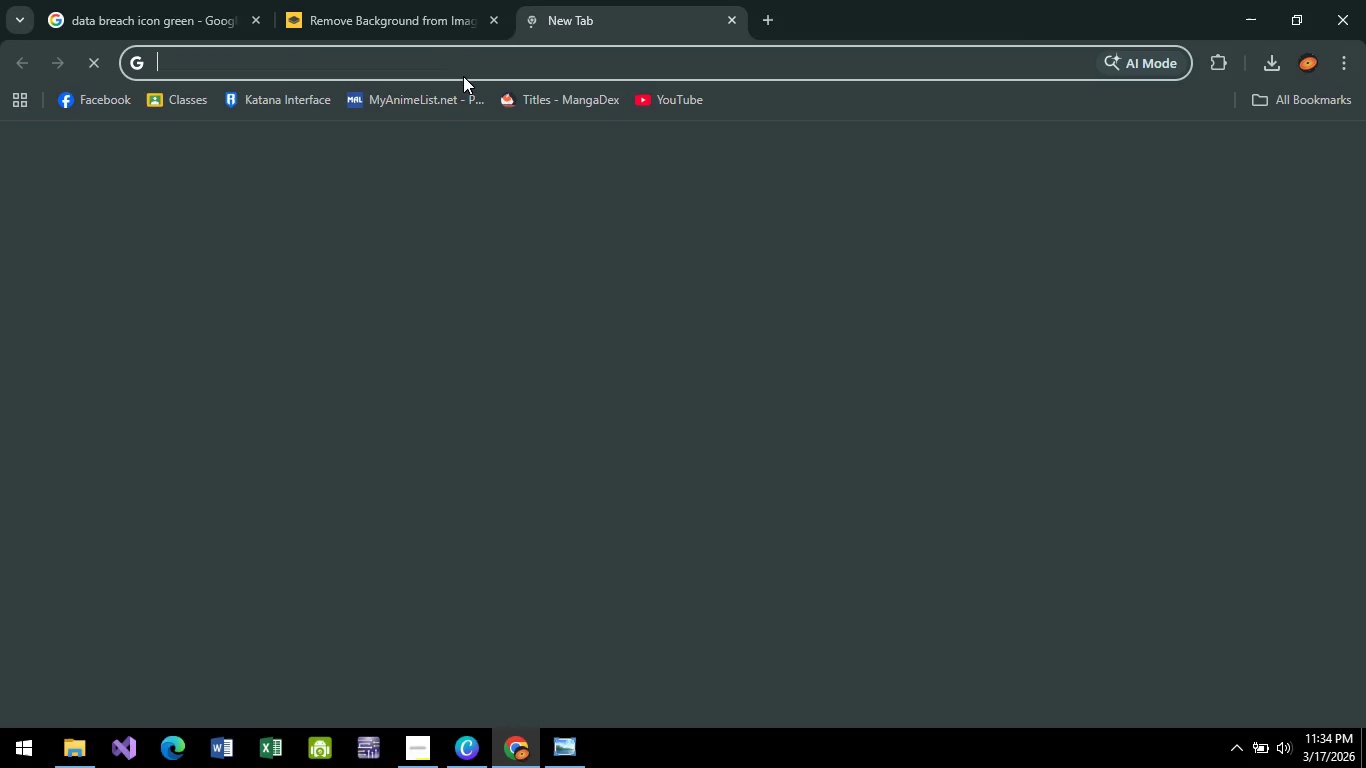 
type(target)
 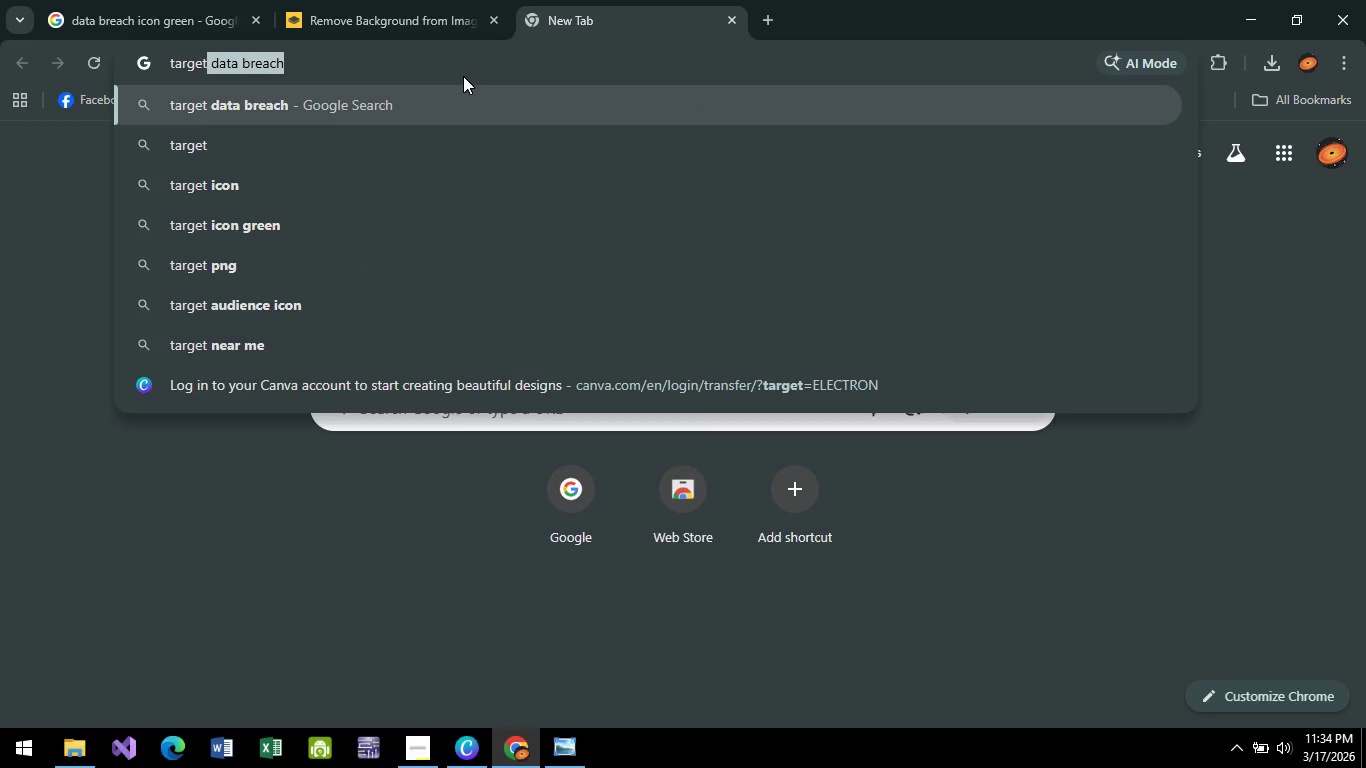 
key(ArrowRight)
 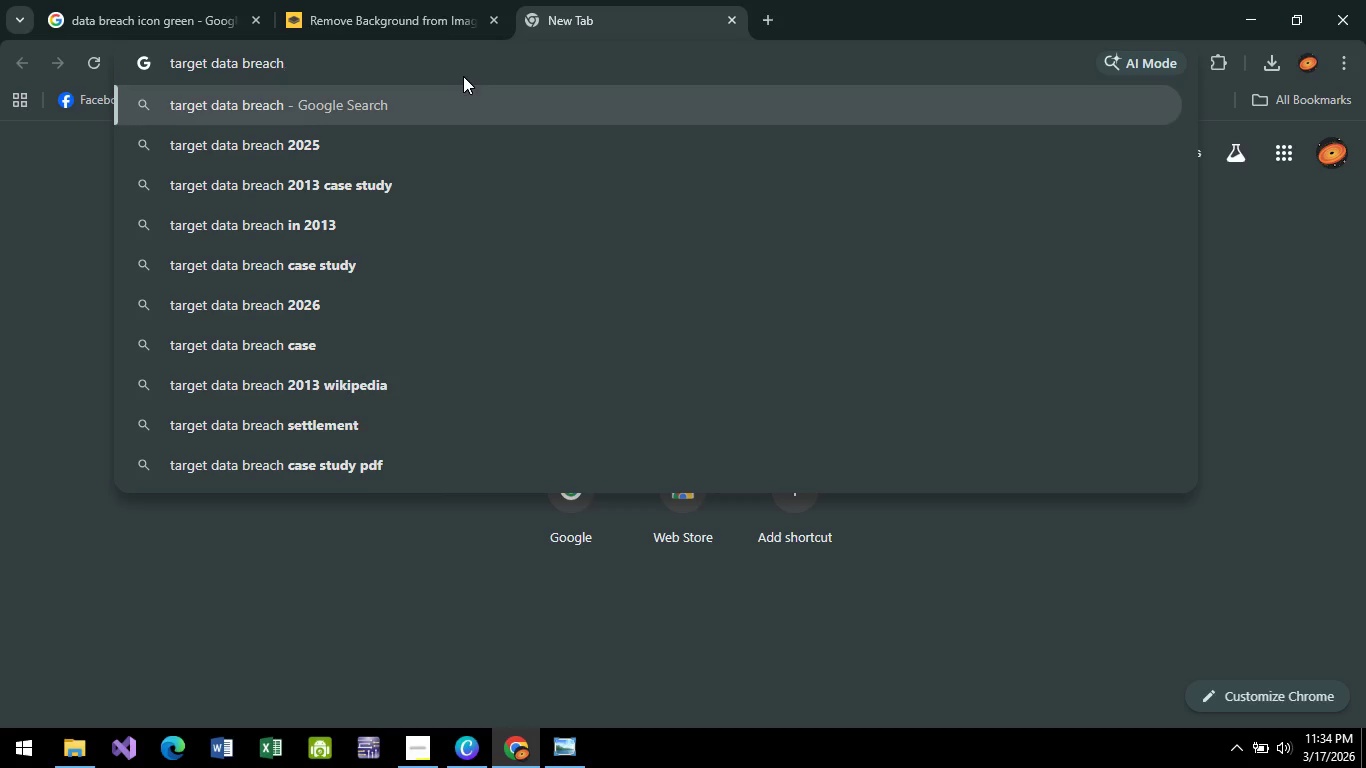 
hold_key(key=Backspace, duration=0.59)
 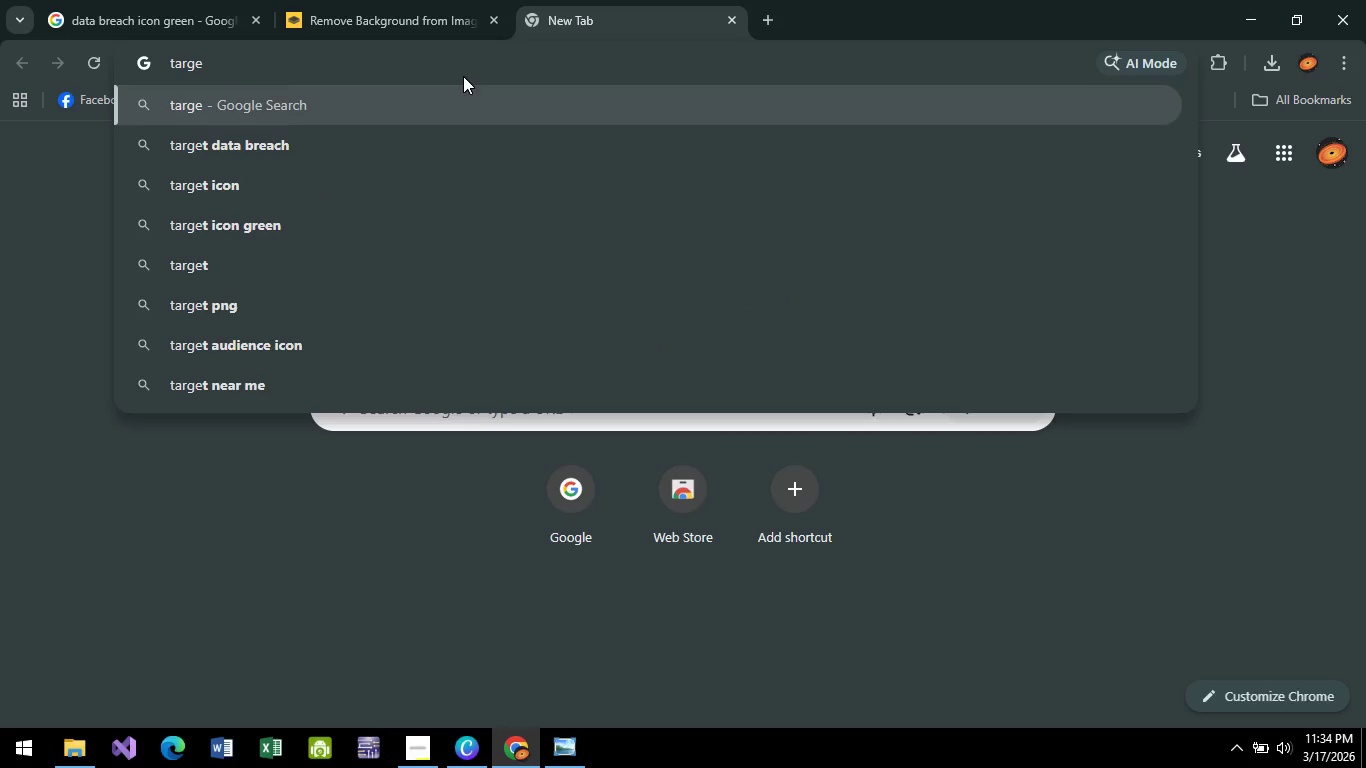 
type(t icon)
 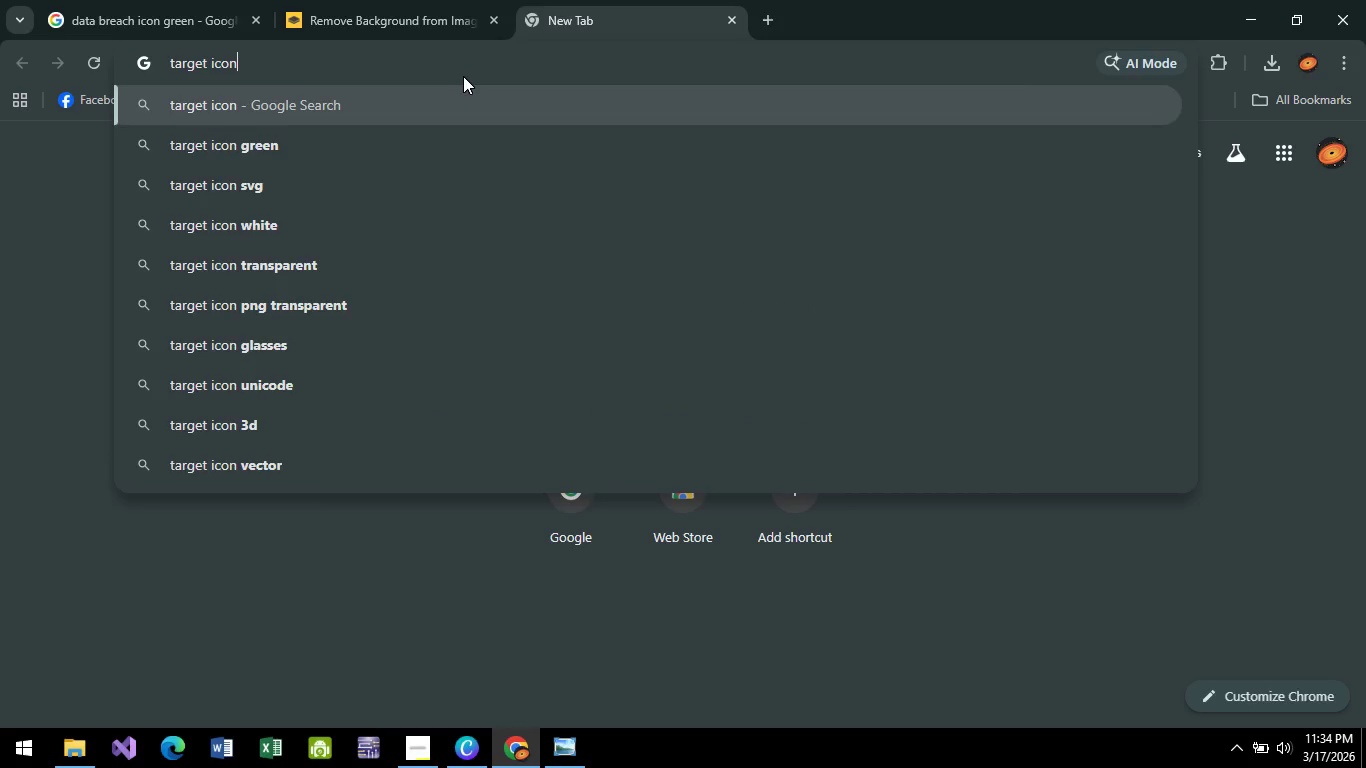 
key(Enter)
 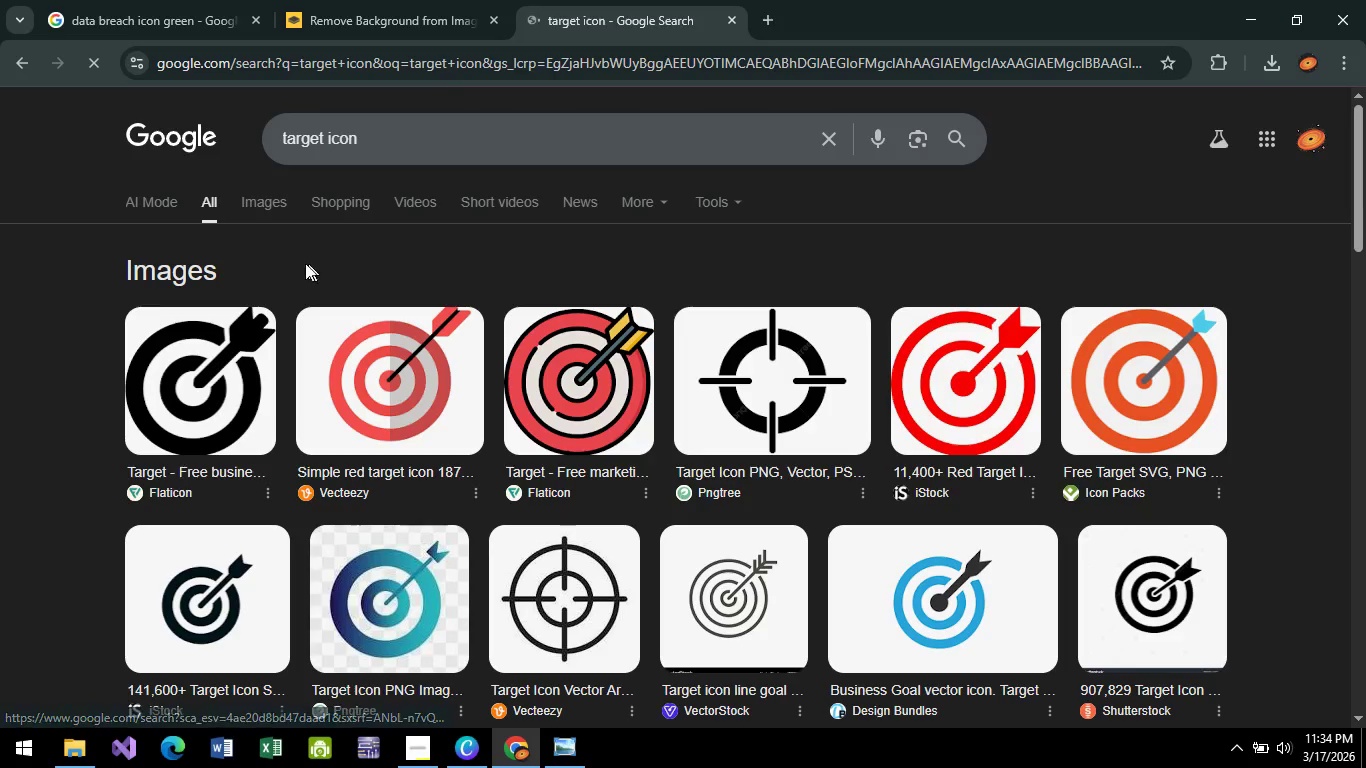 
key(Alt+AltLeft)
 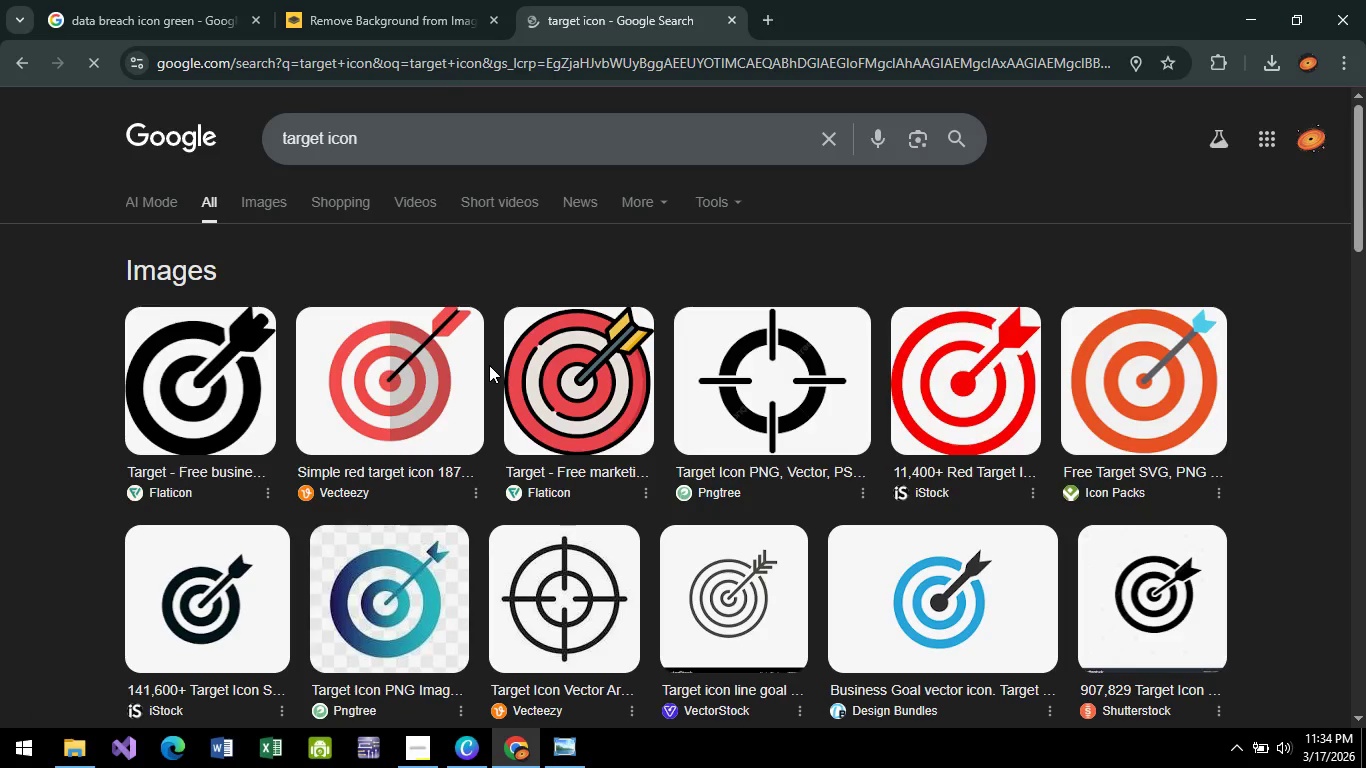 
key(Alt+Tab)
 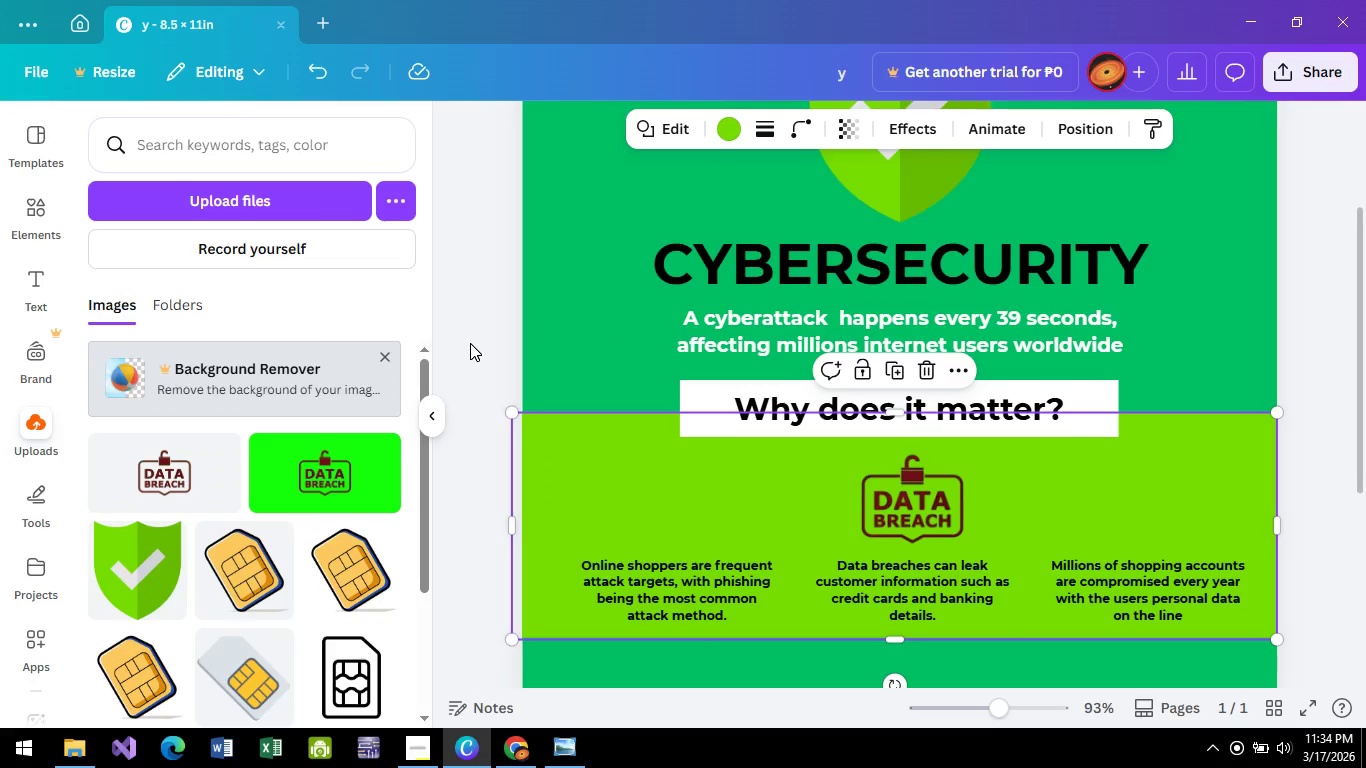 
key(Alt+AltLeft)
 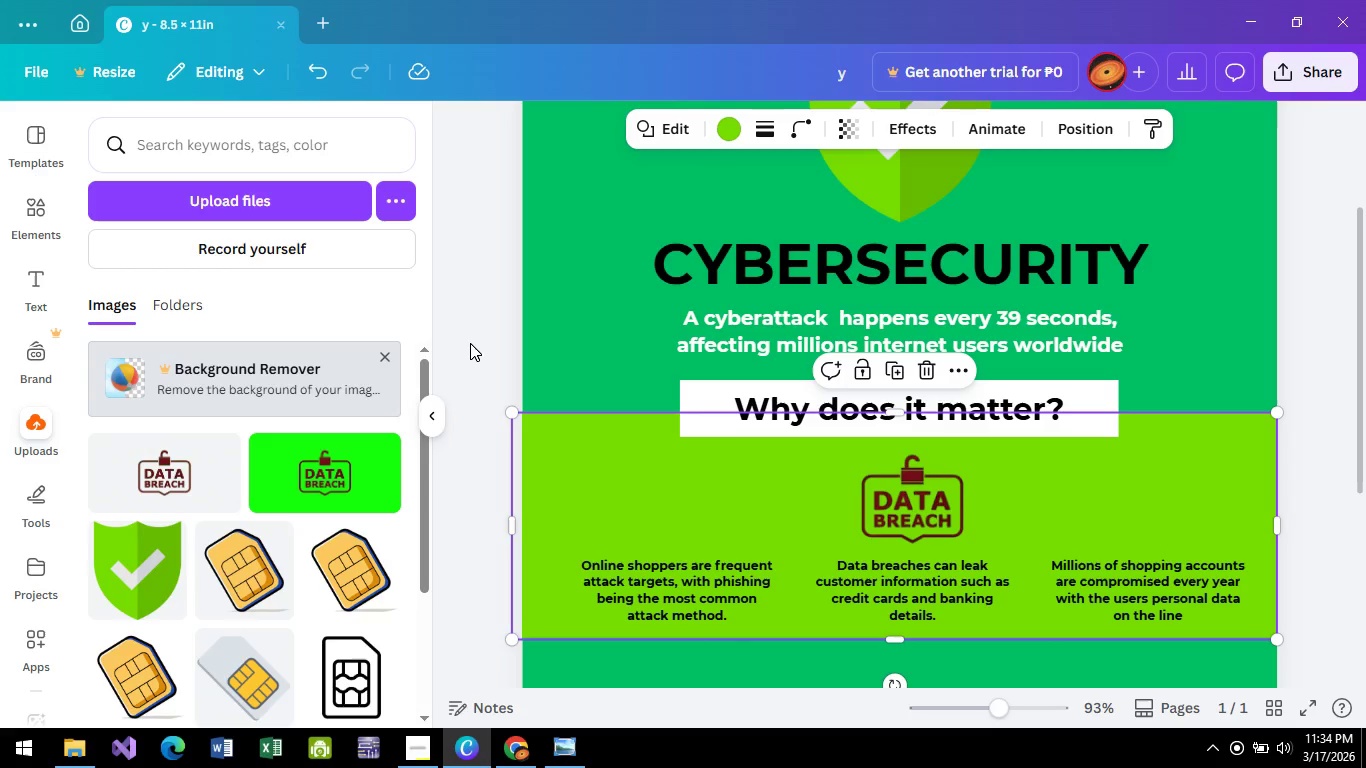 
key(Alt+Tab)
 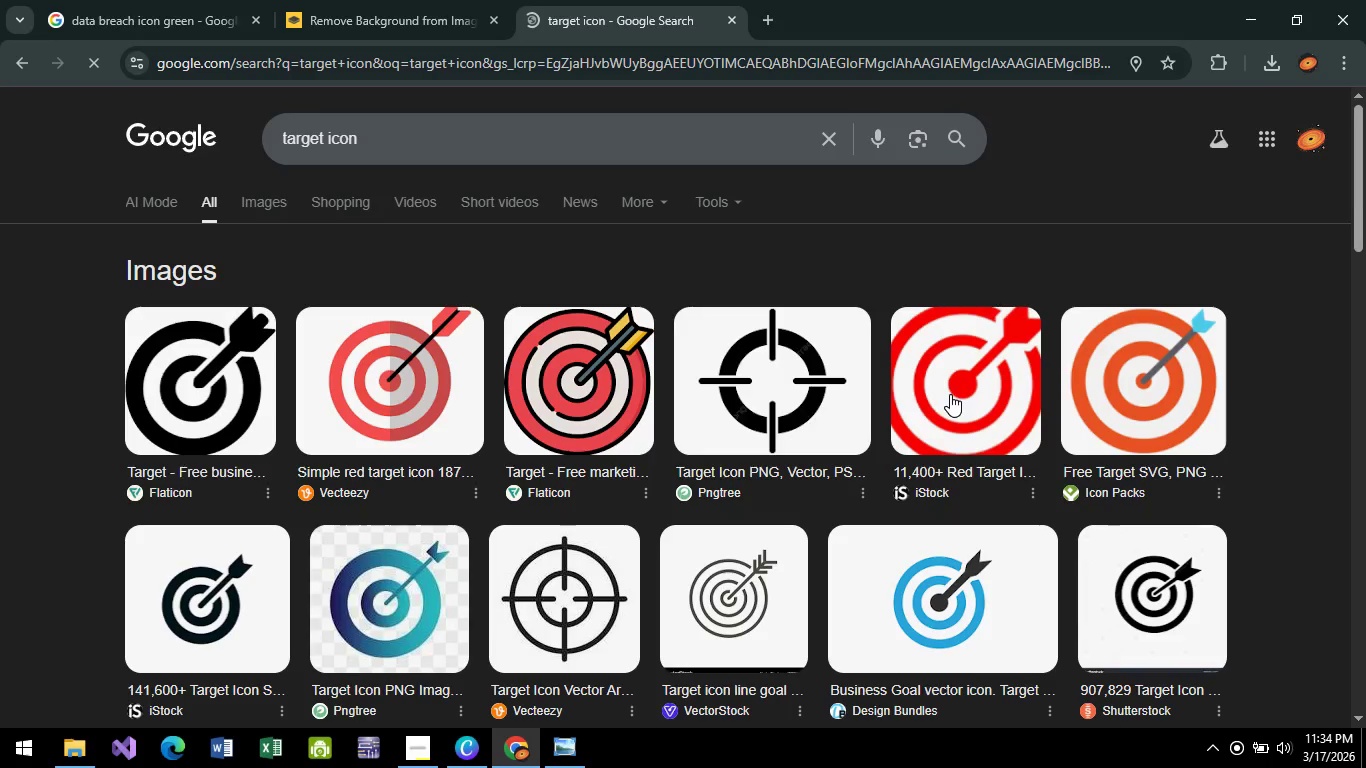 
scroll: coordinate [652, 460], scroll_direction: down, amount: 4.0
 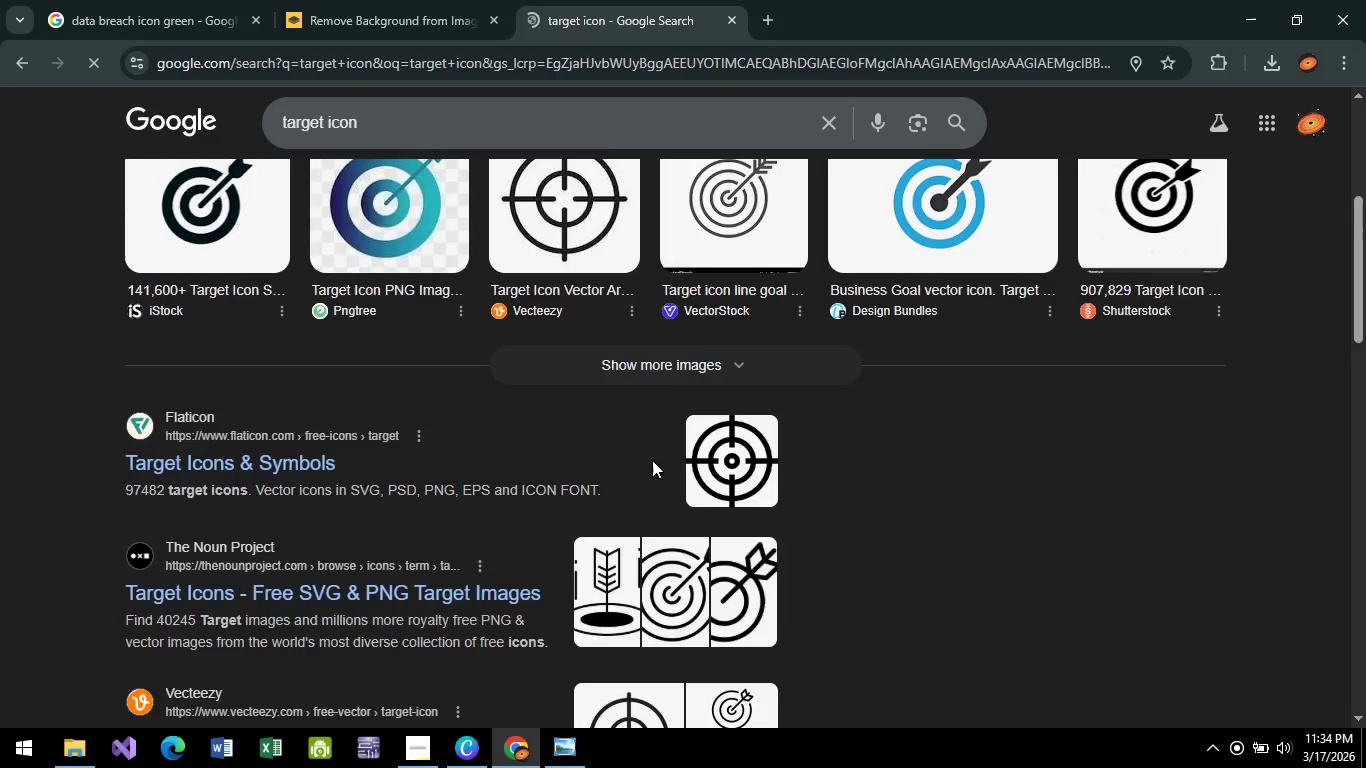 
scroll: coordinate [296, 205], scroll_direction: up, amount: 4.0
 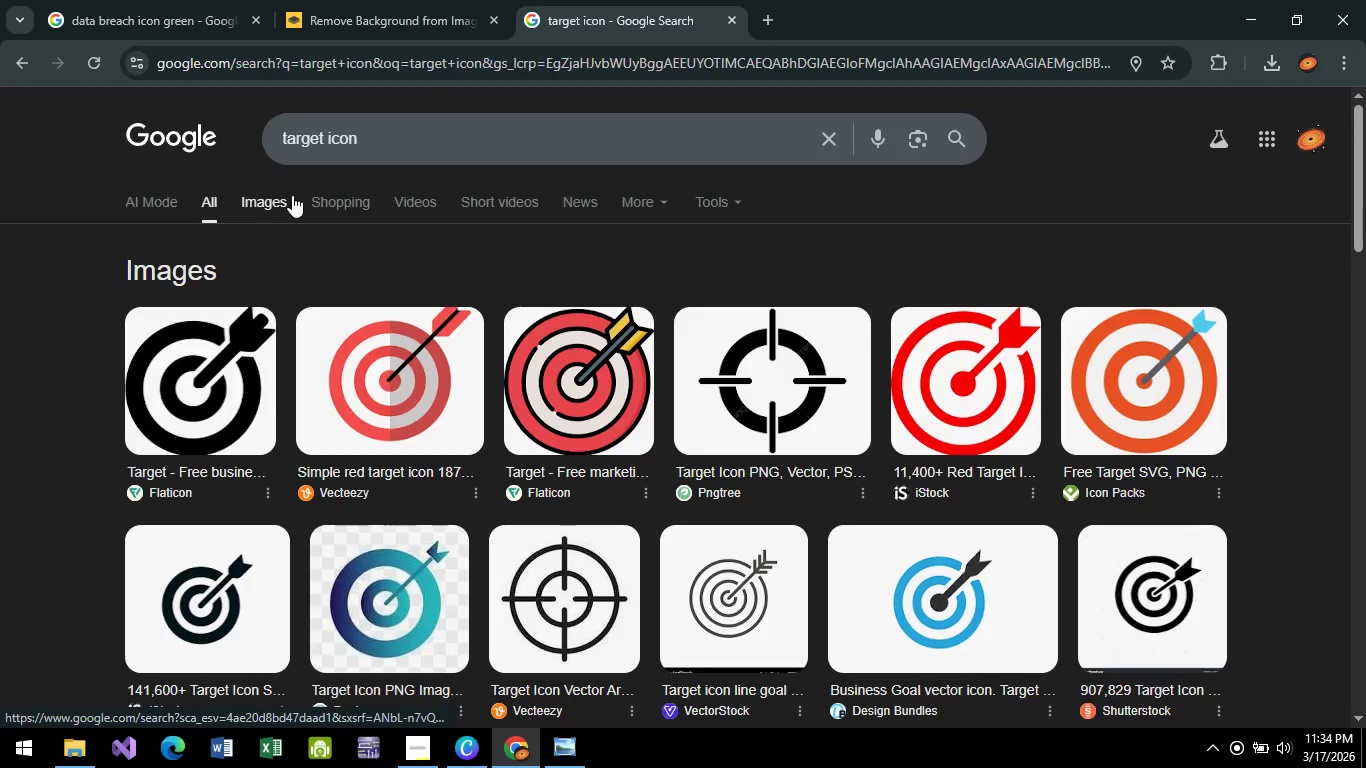 
left_click([292, 195])
 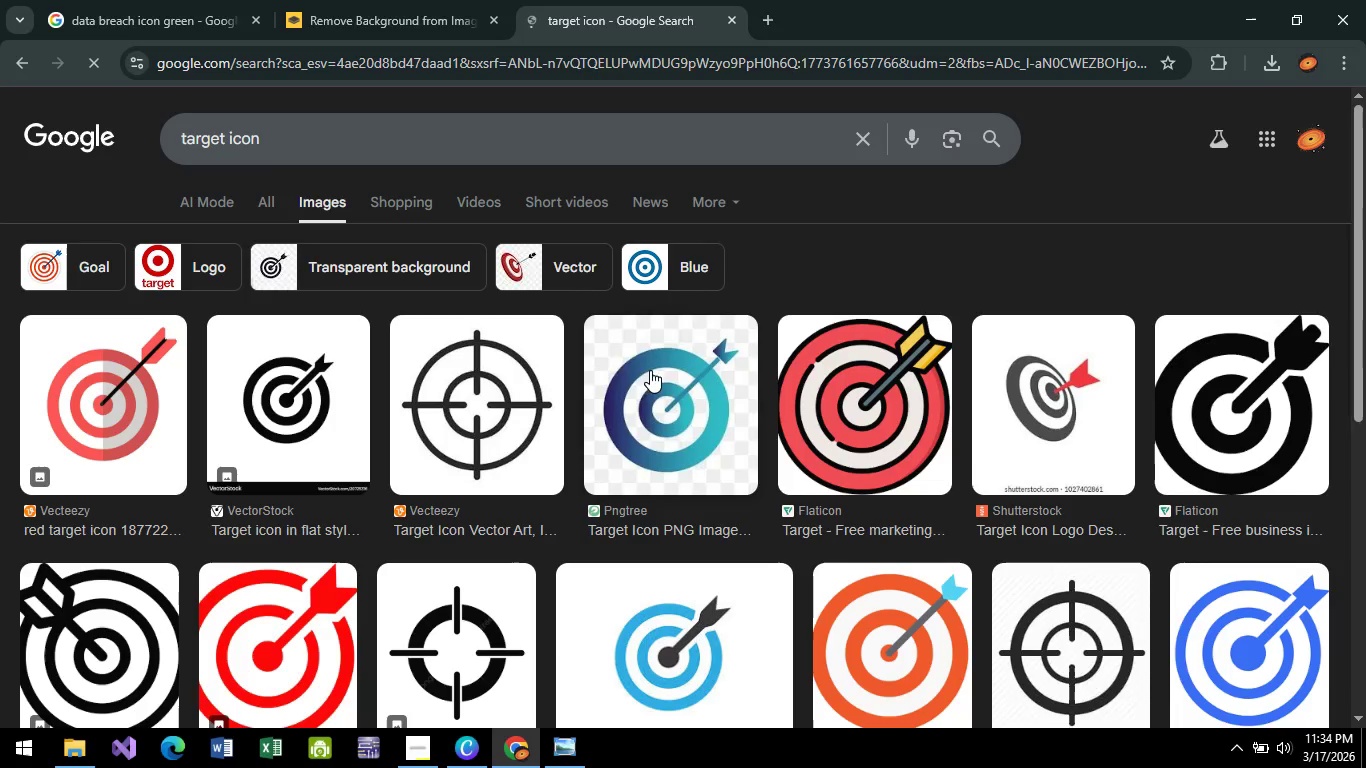 
scroll: coordinate [556, 505], scroll_direction: down, amount: 3.0
 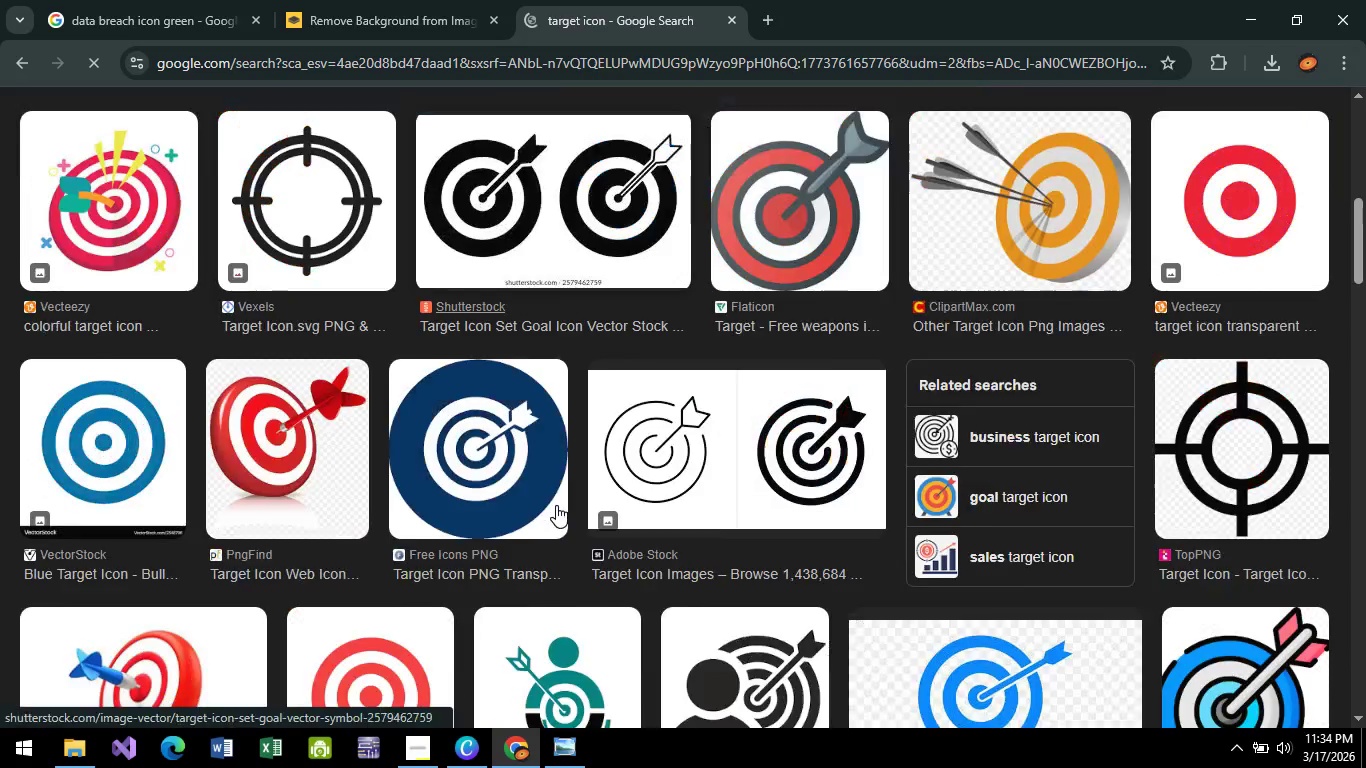 
scroll: coordinate [388, 189], scroll_direction: up, amount: 11.0
 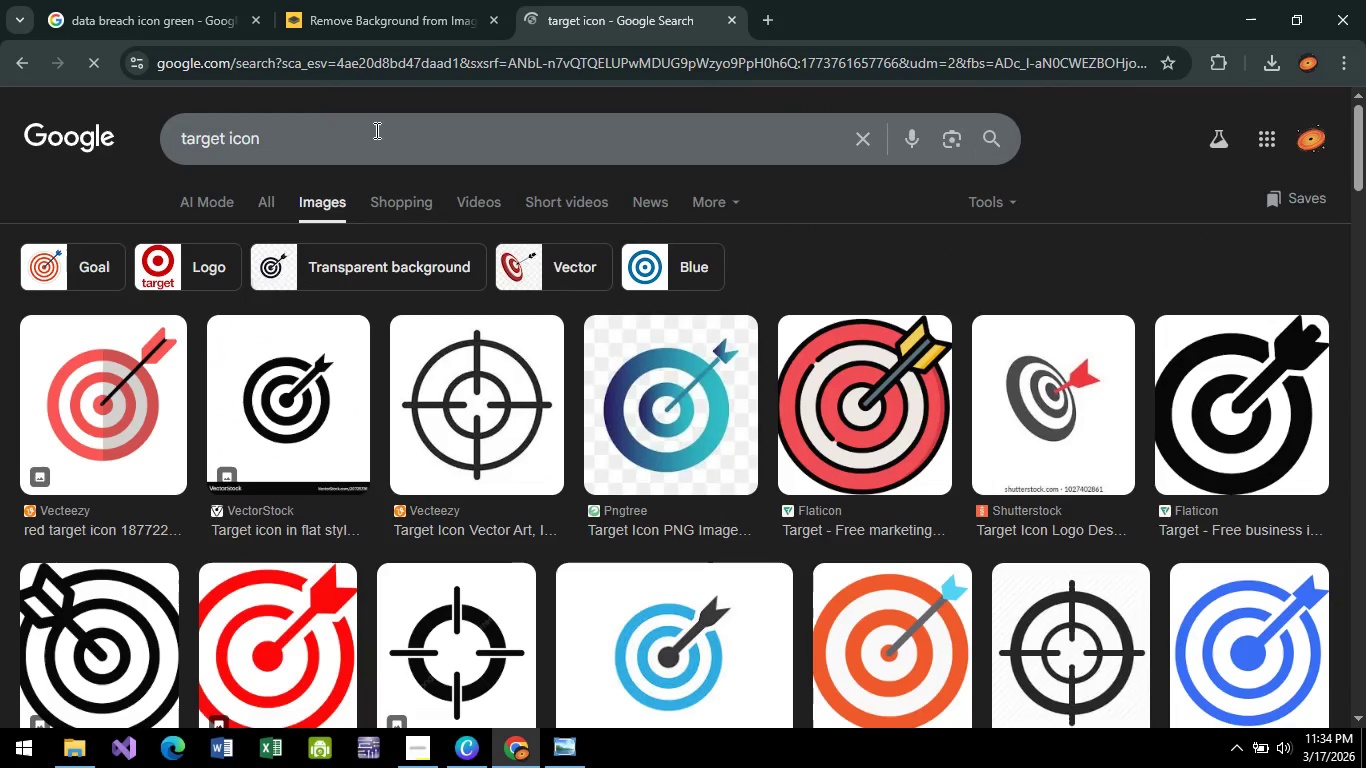 
left_click([375, 130])
 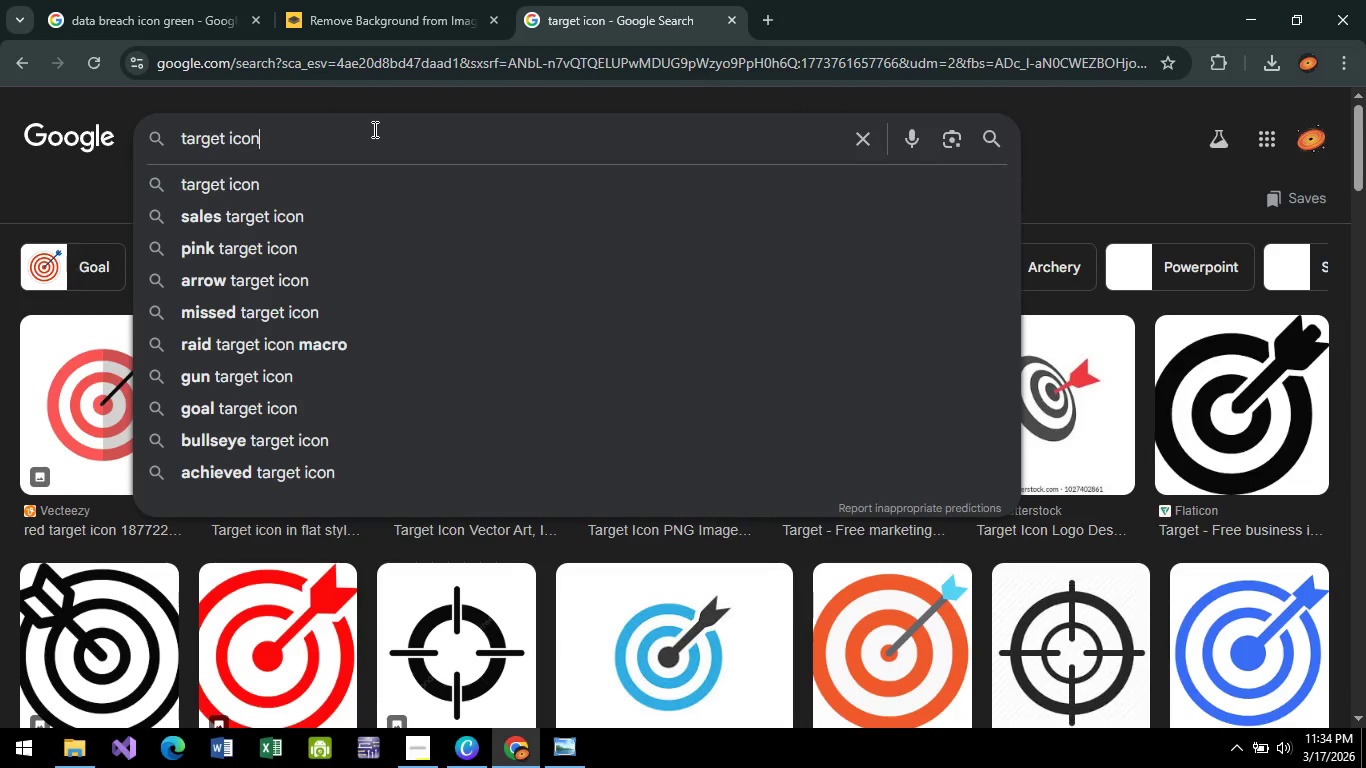 
type( green colr)
key(Backspace)
type(or)
 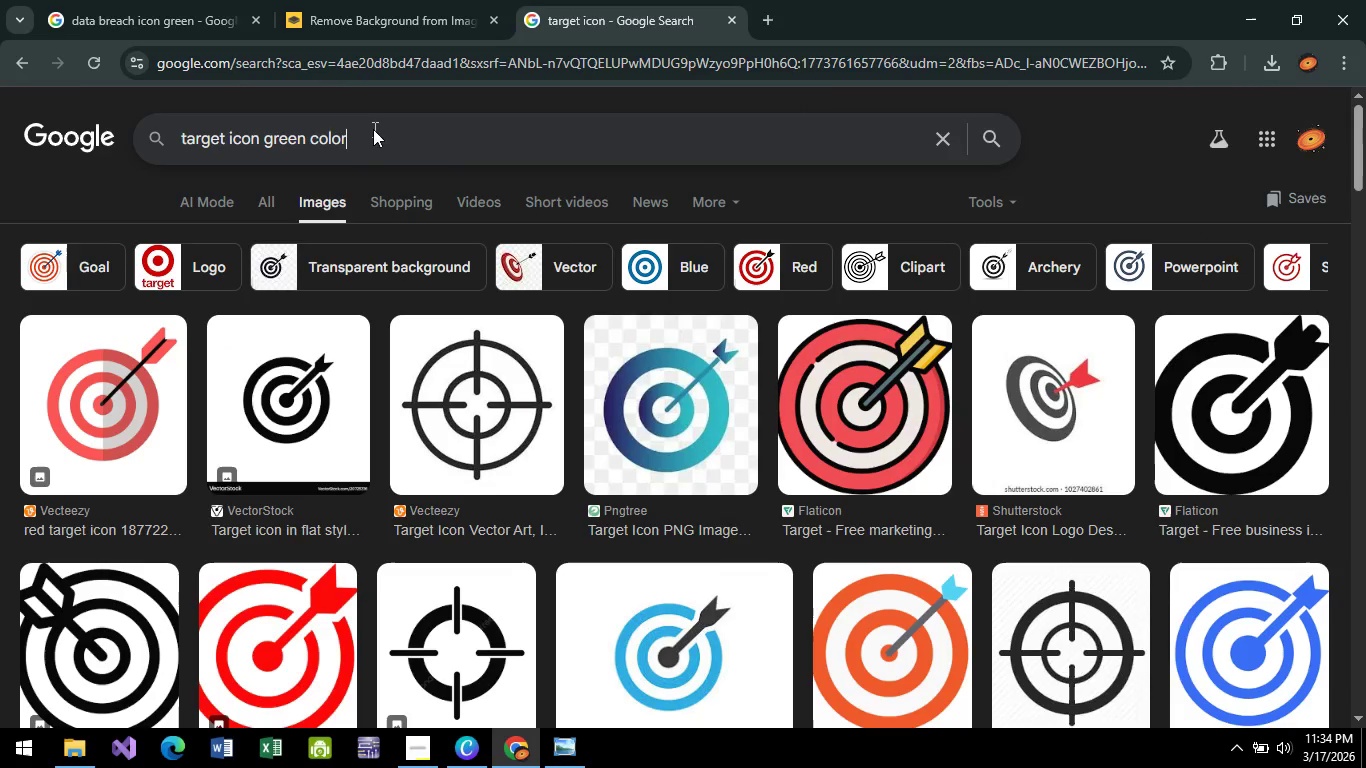 
key(Enter)
 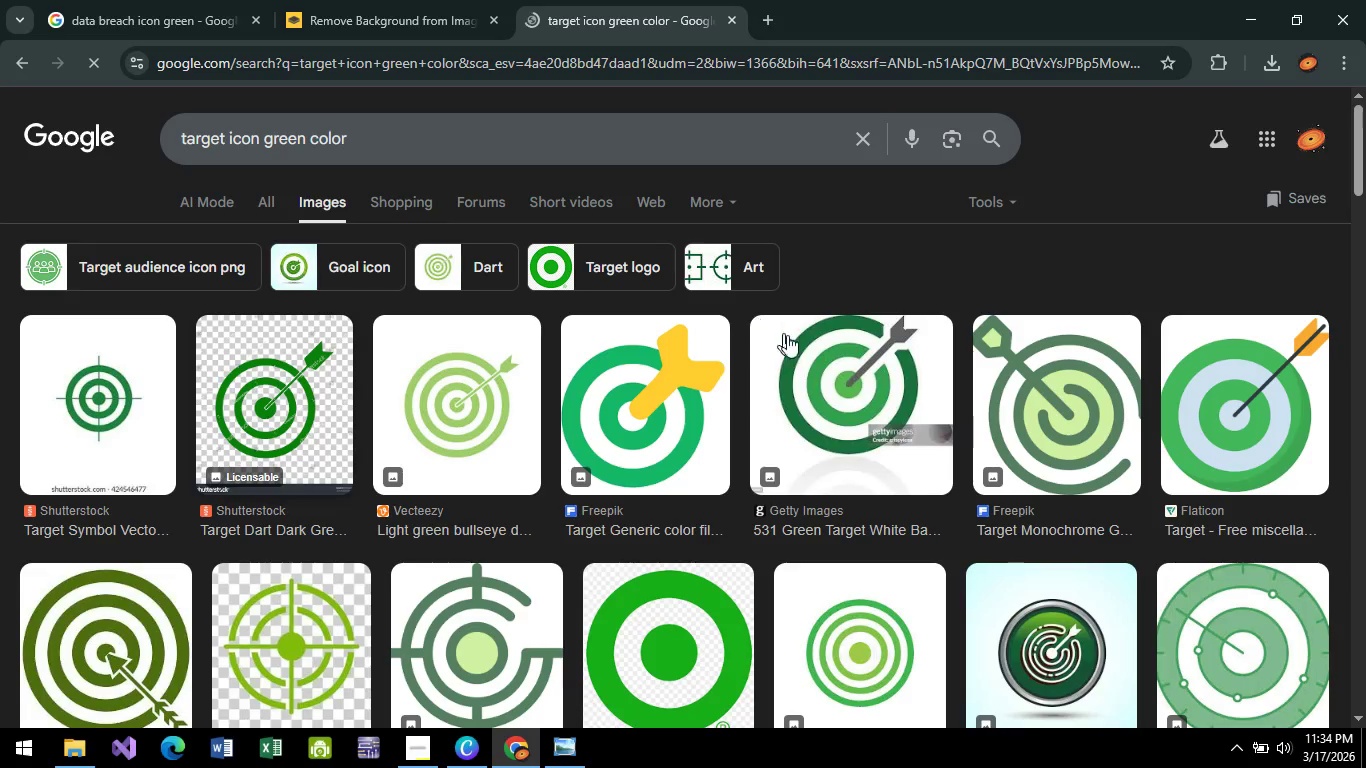 
wait(5.78)
 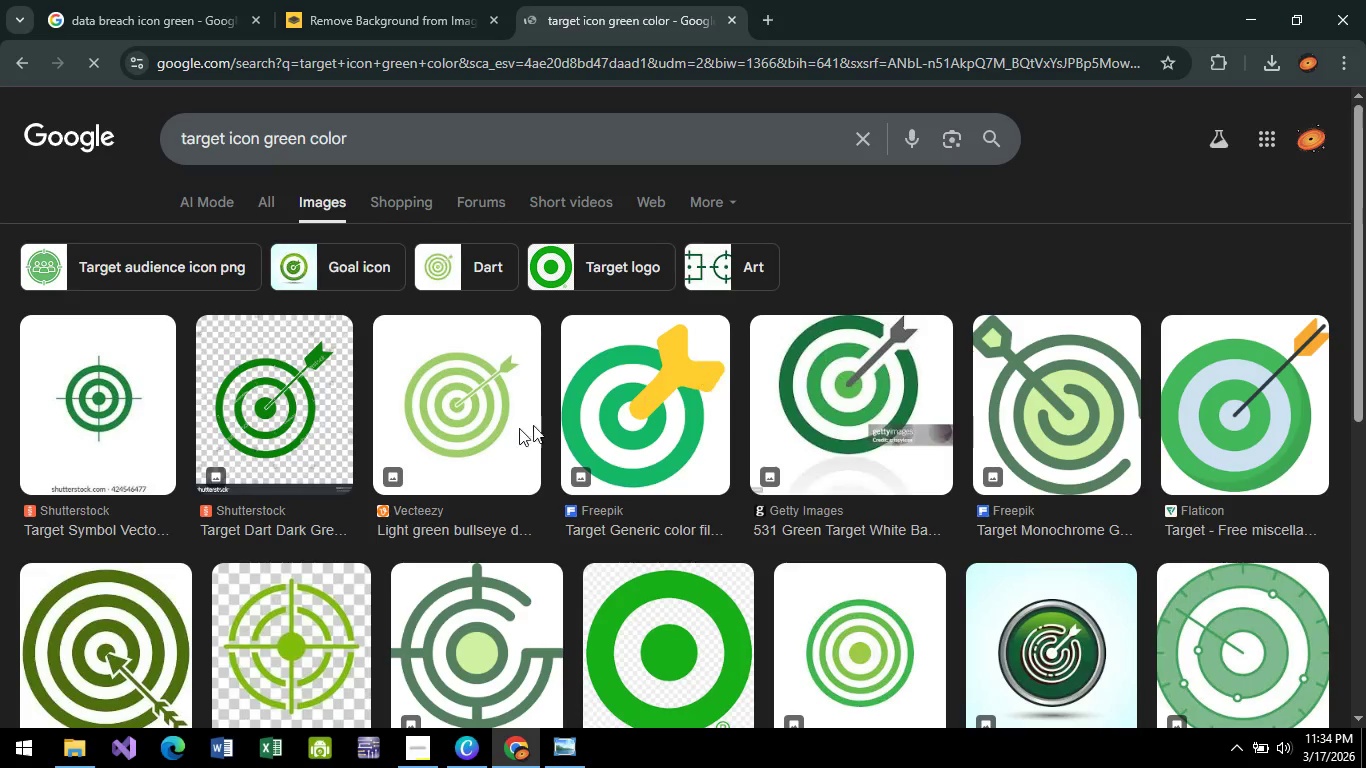 
scroll: coordinate [240, 392], scroll_direction: down, amount: 5.0
 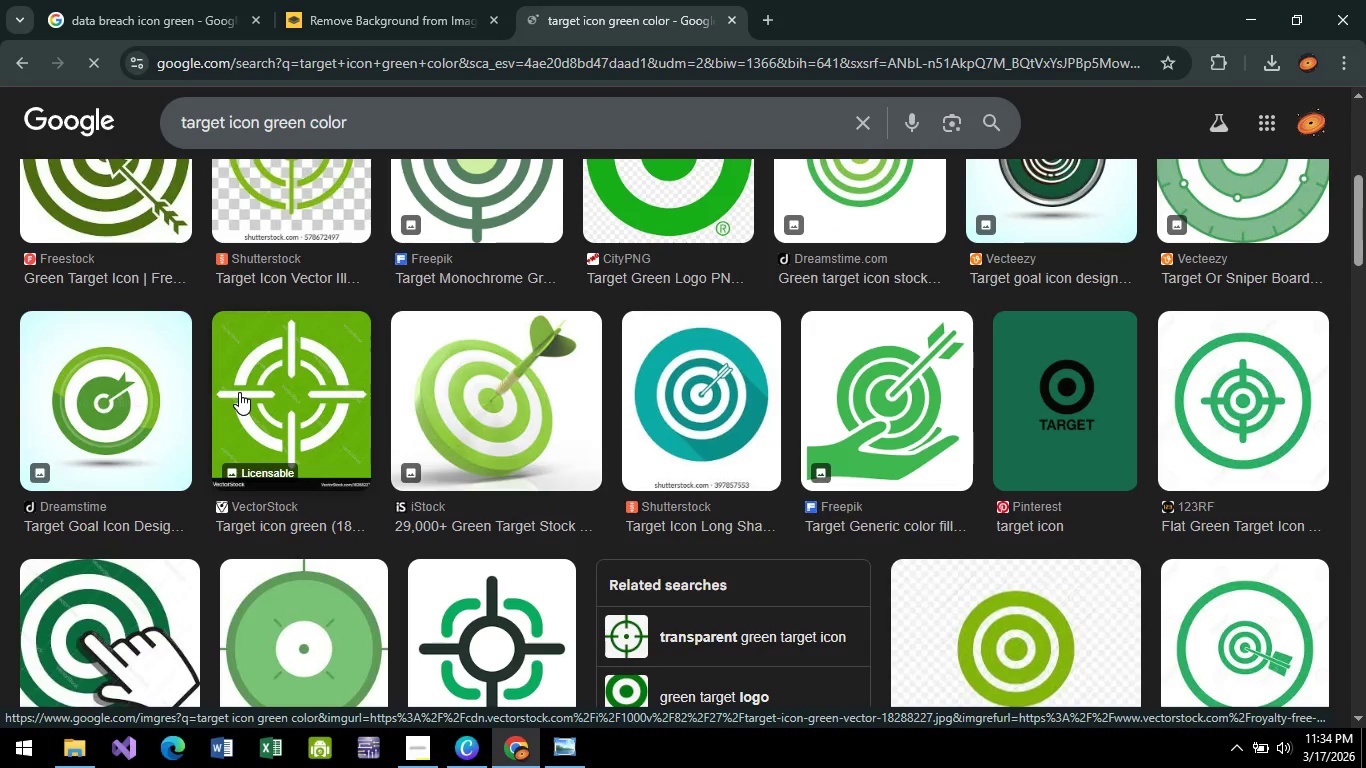 
scroll: coordinate [239, 392], scroll_direction: up, amount: 3.0
 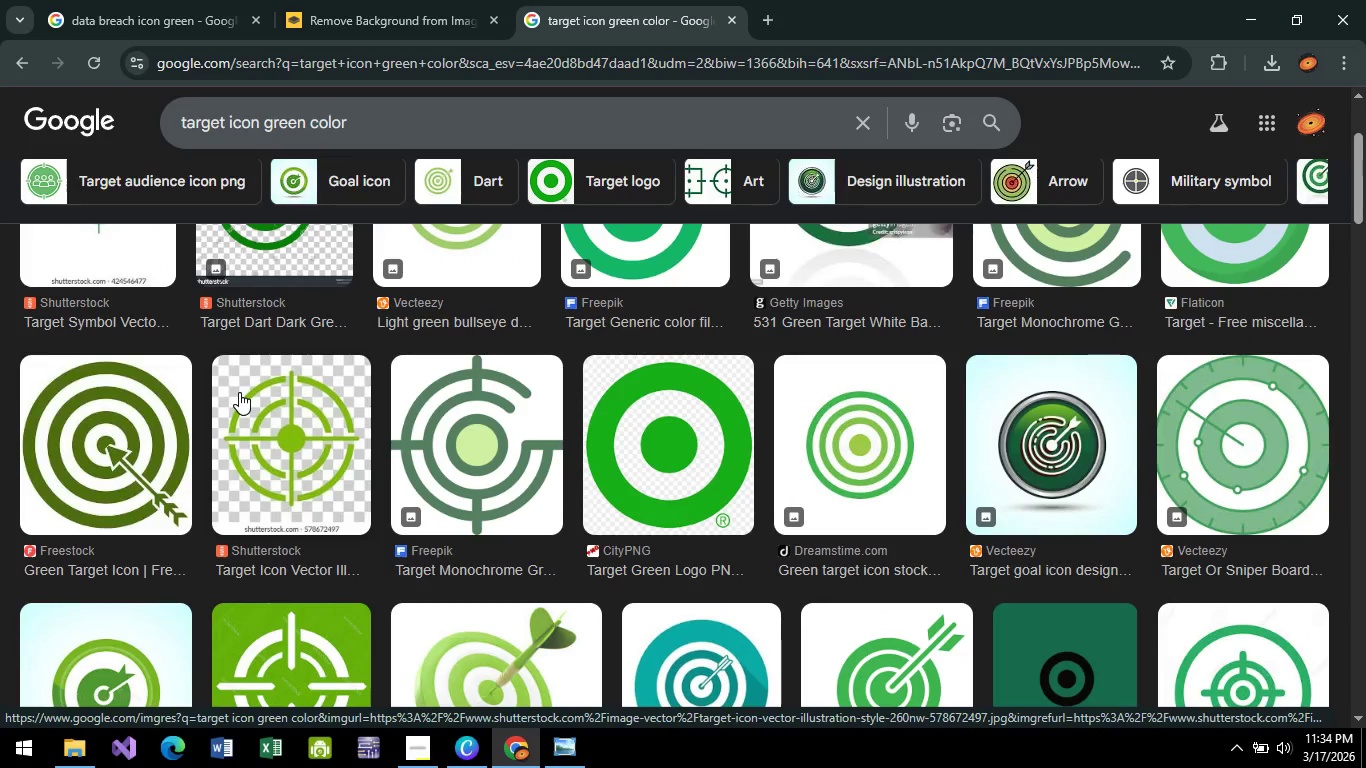 
scroll: coordinate [239, 392], scroll_direction: down, amount: 11.0
 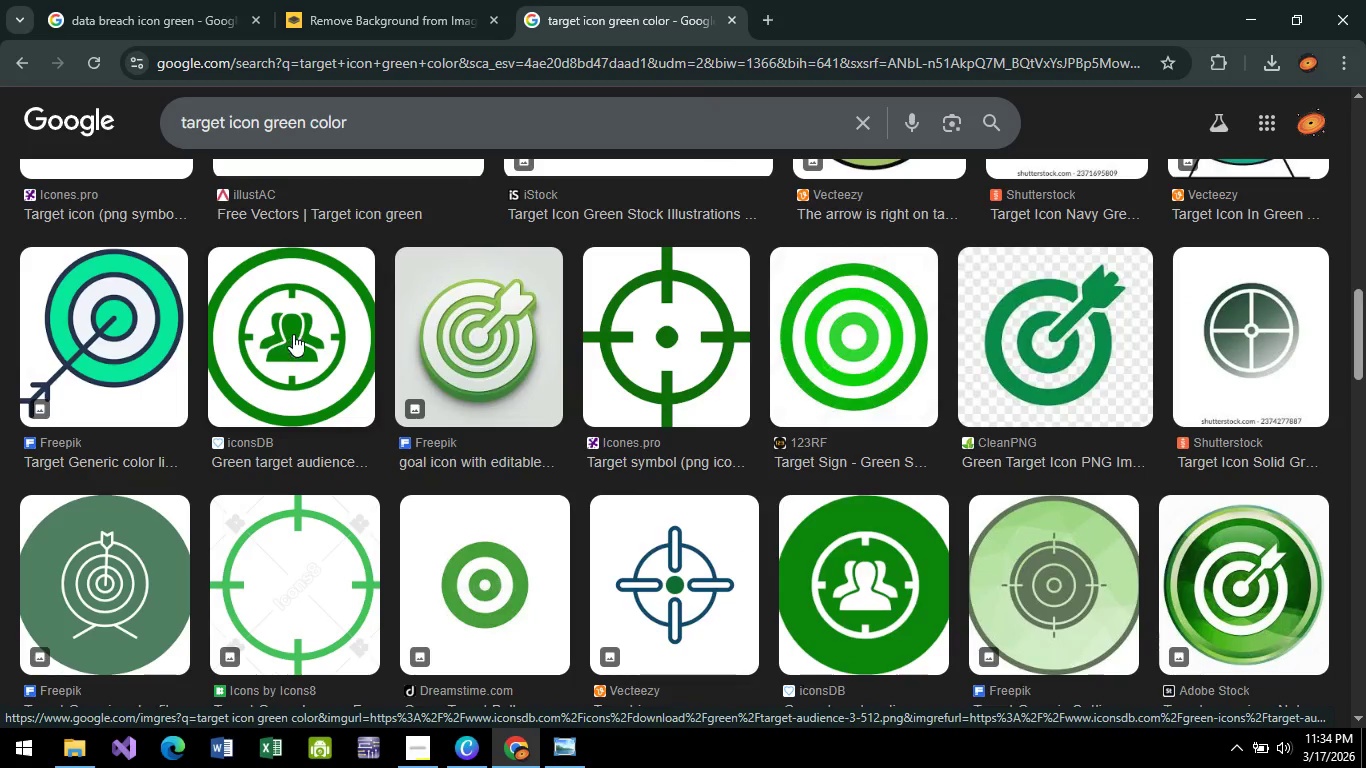 
left_click([294, 332])
 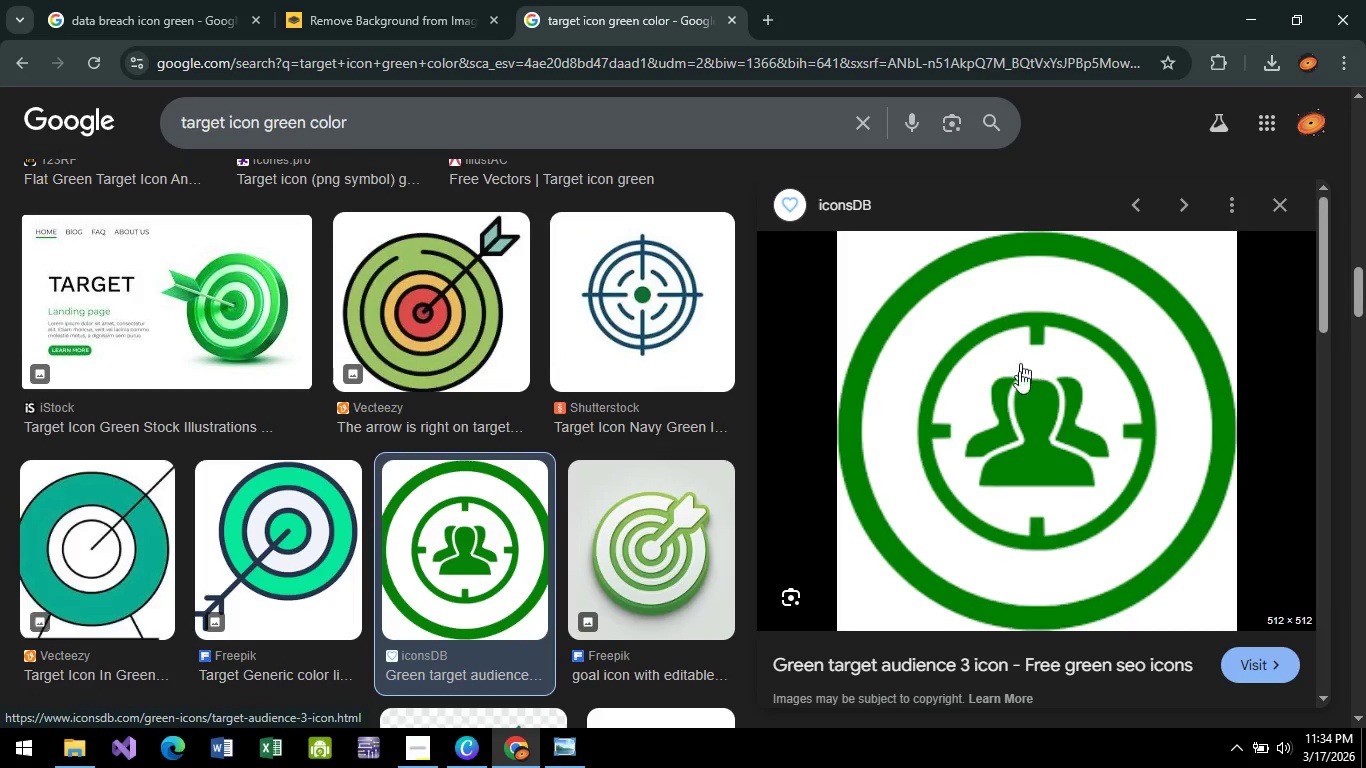 
right_click([1020, 406])
 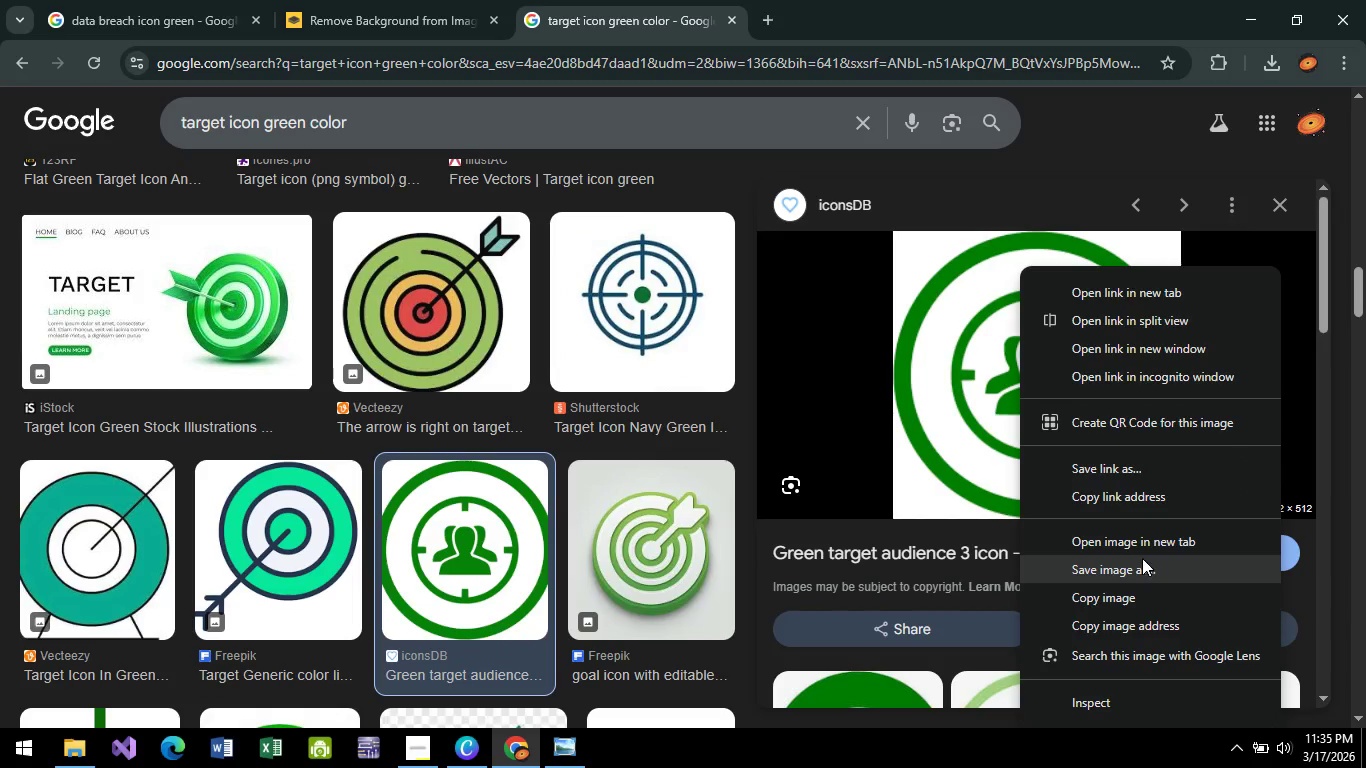 
wait(5.22)
 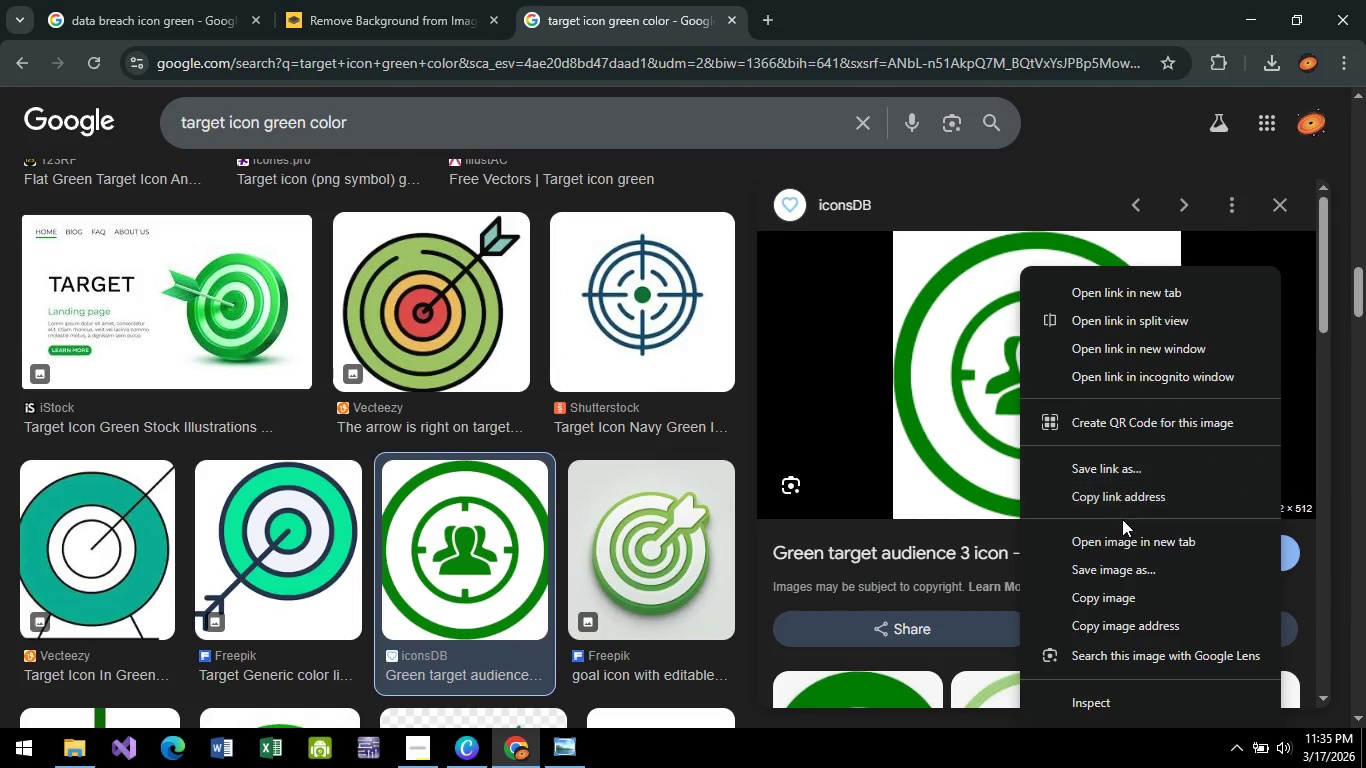 
left_click([1142, 501])
 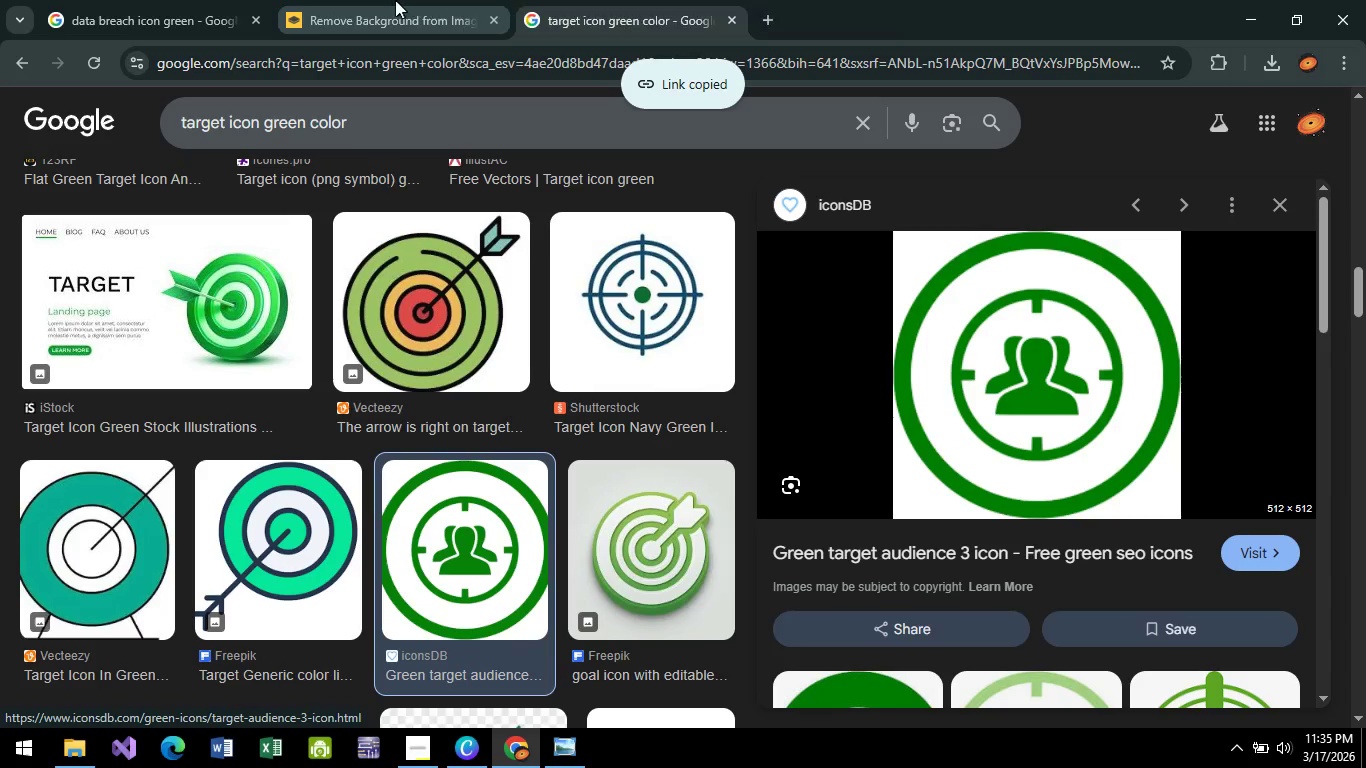 
left_click([395, 0])
 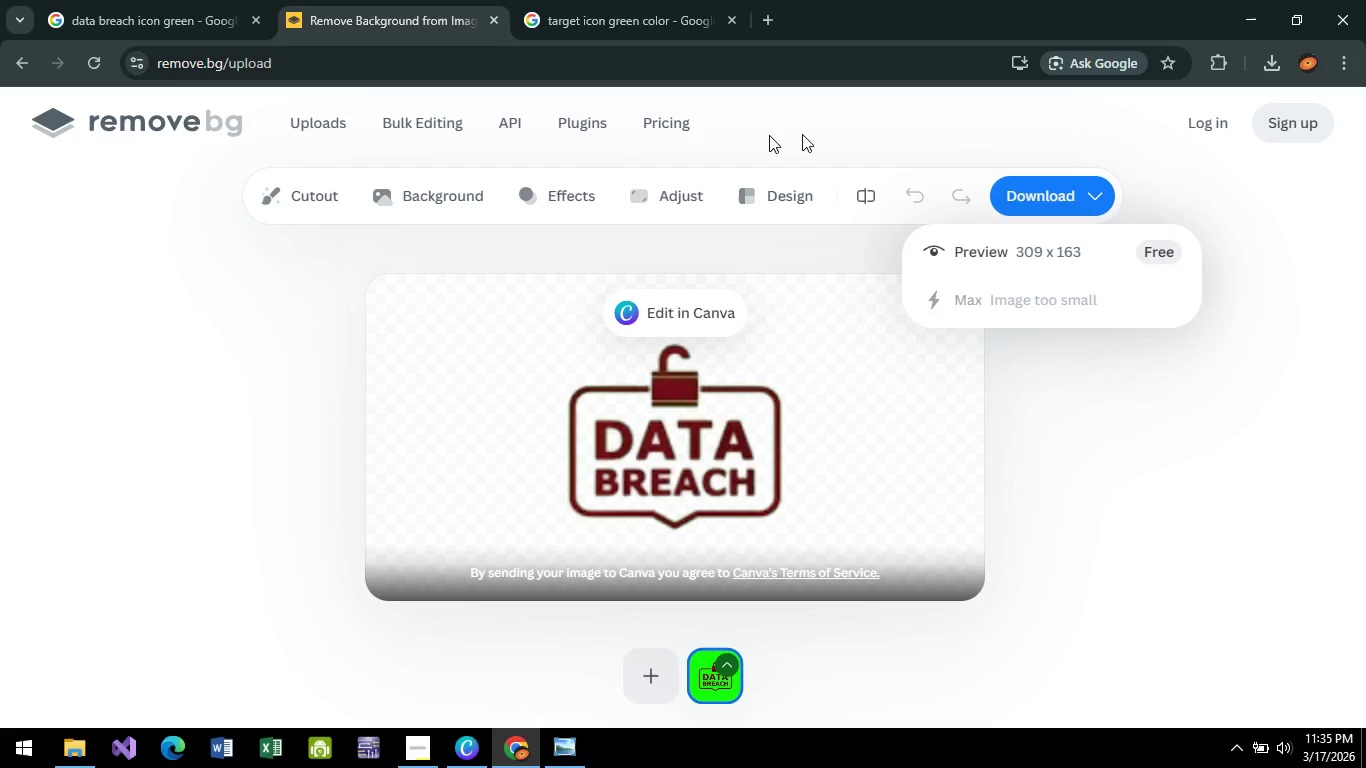 
scroll: coordinate [553, 440], scroll_direction: down, amount: 3.0
 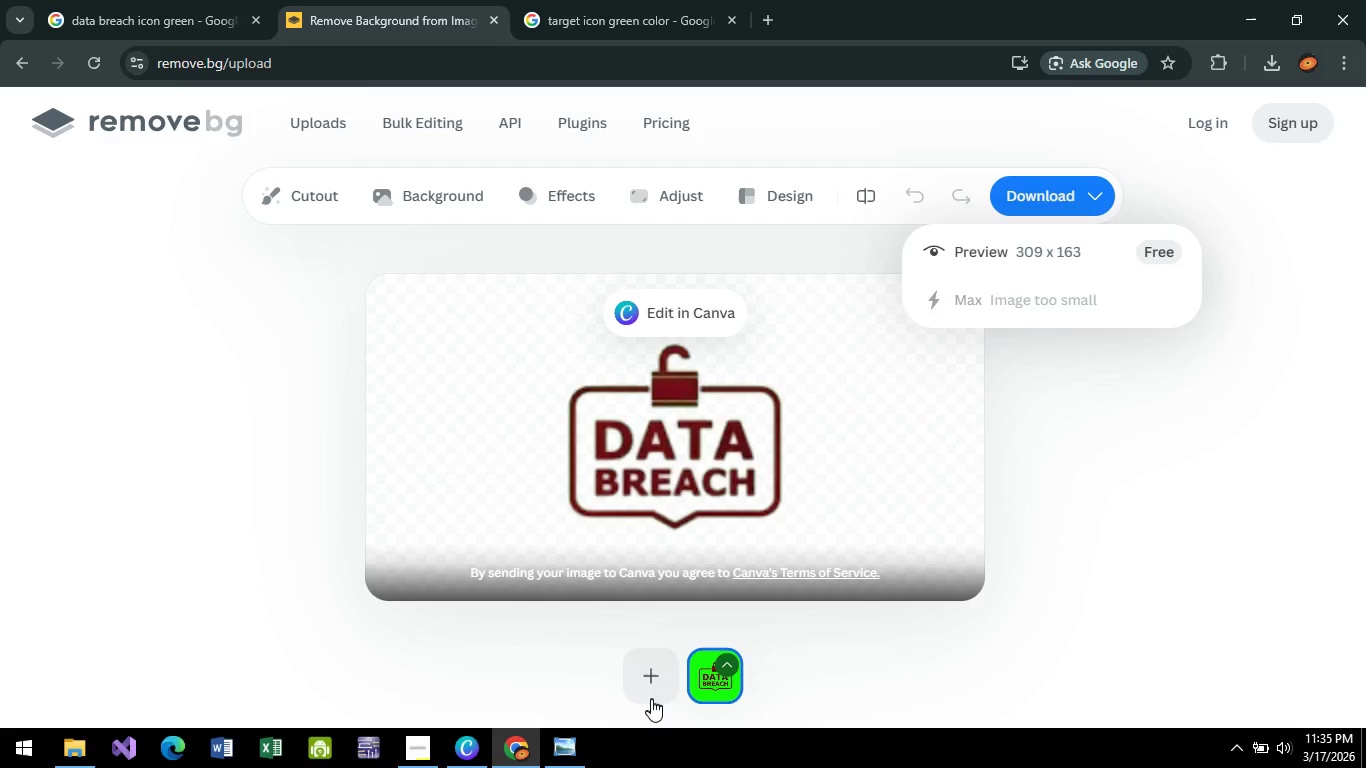 
left_click([649, 691])
 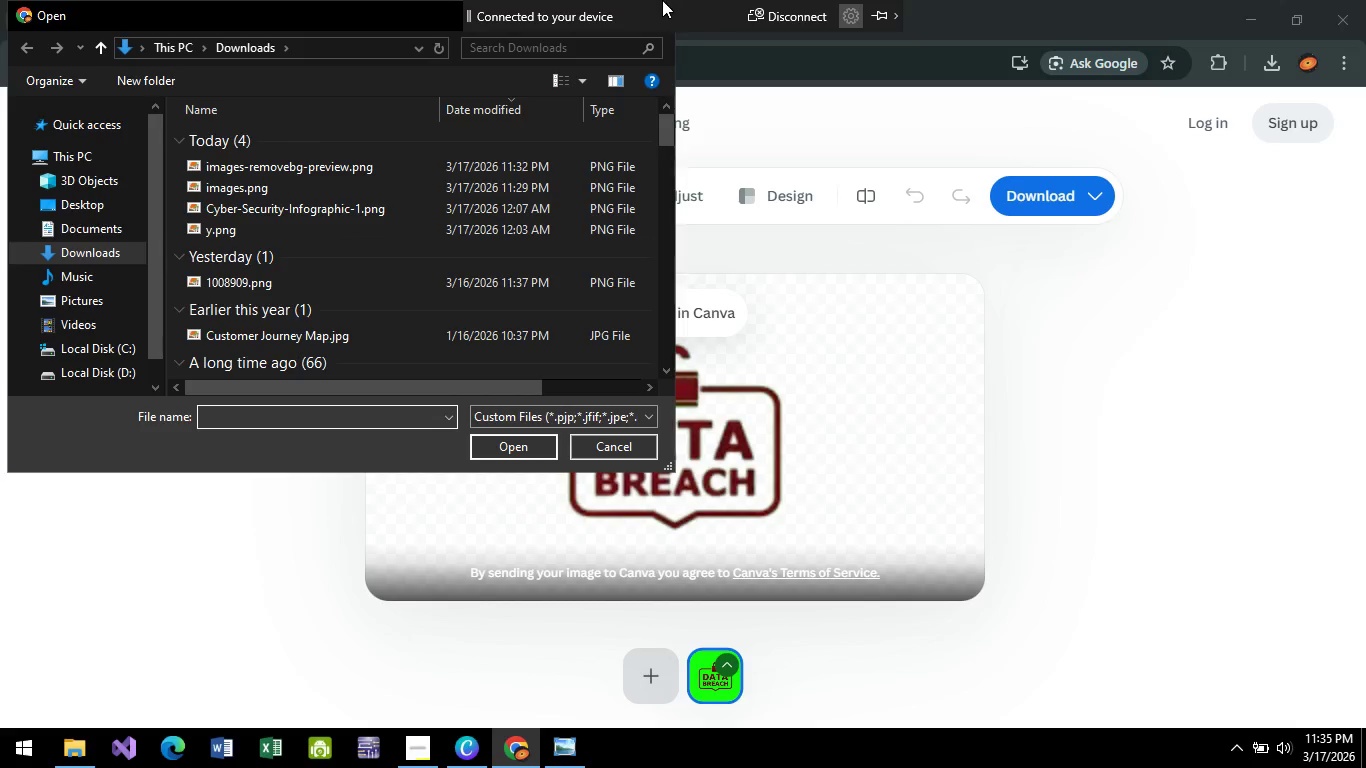 
wait(6.2)
 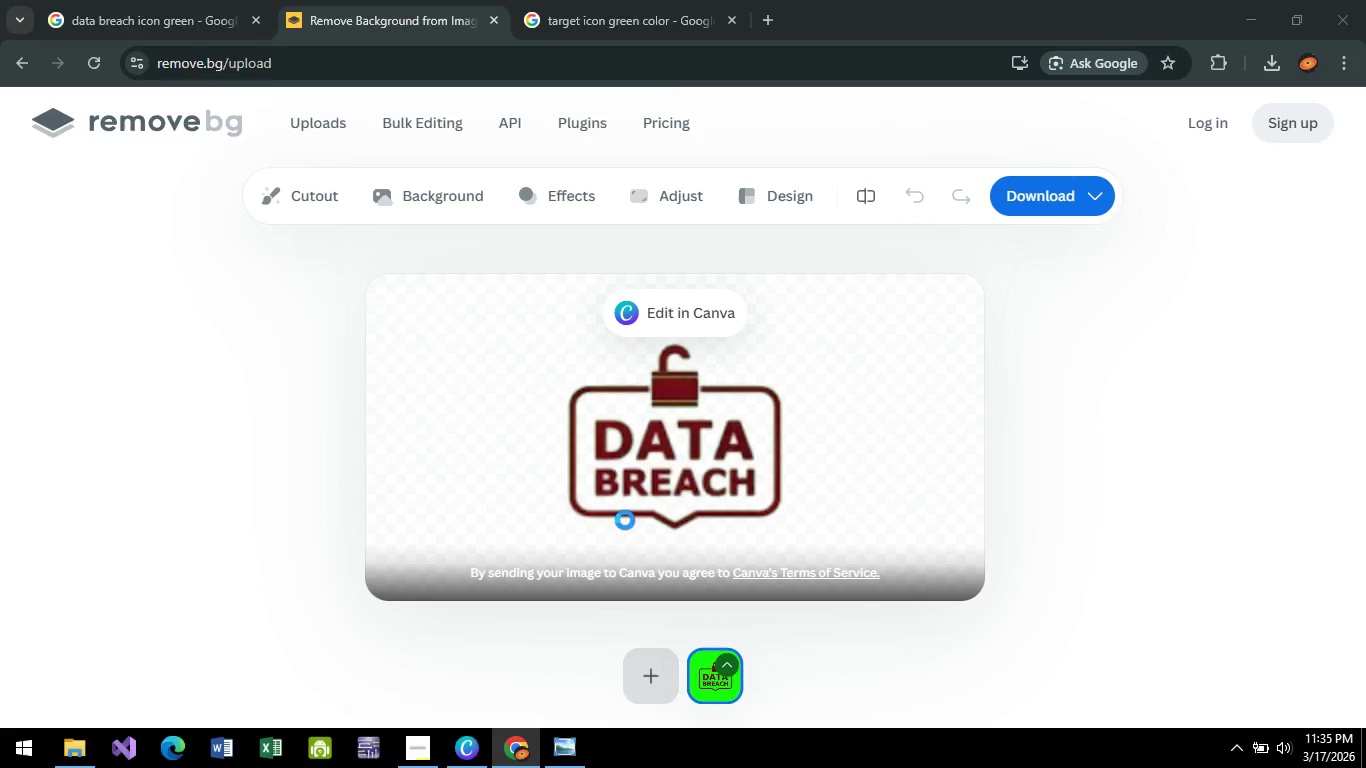 
left_click([645, 5])
 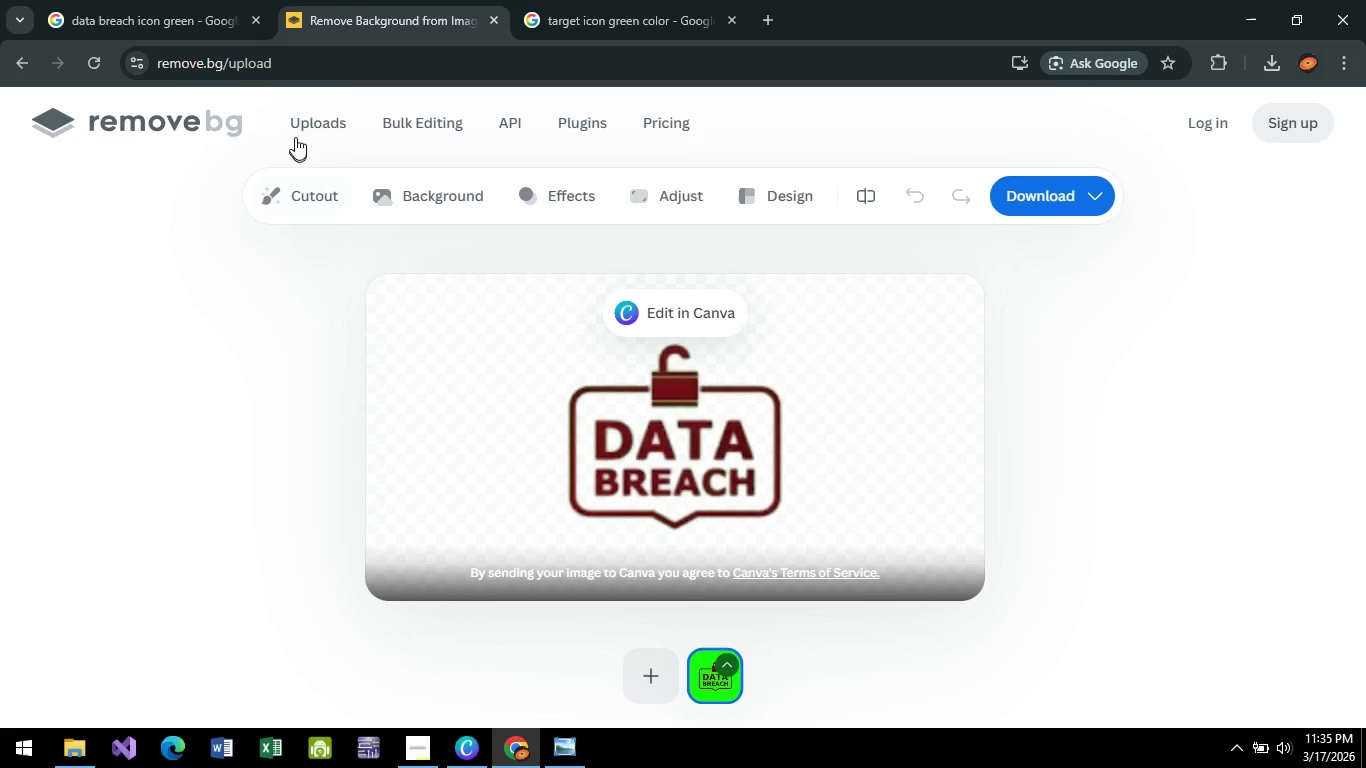 
left_click([298, 118])
 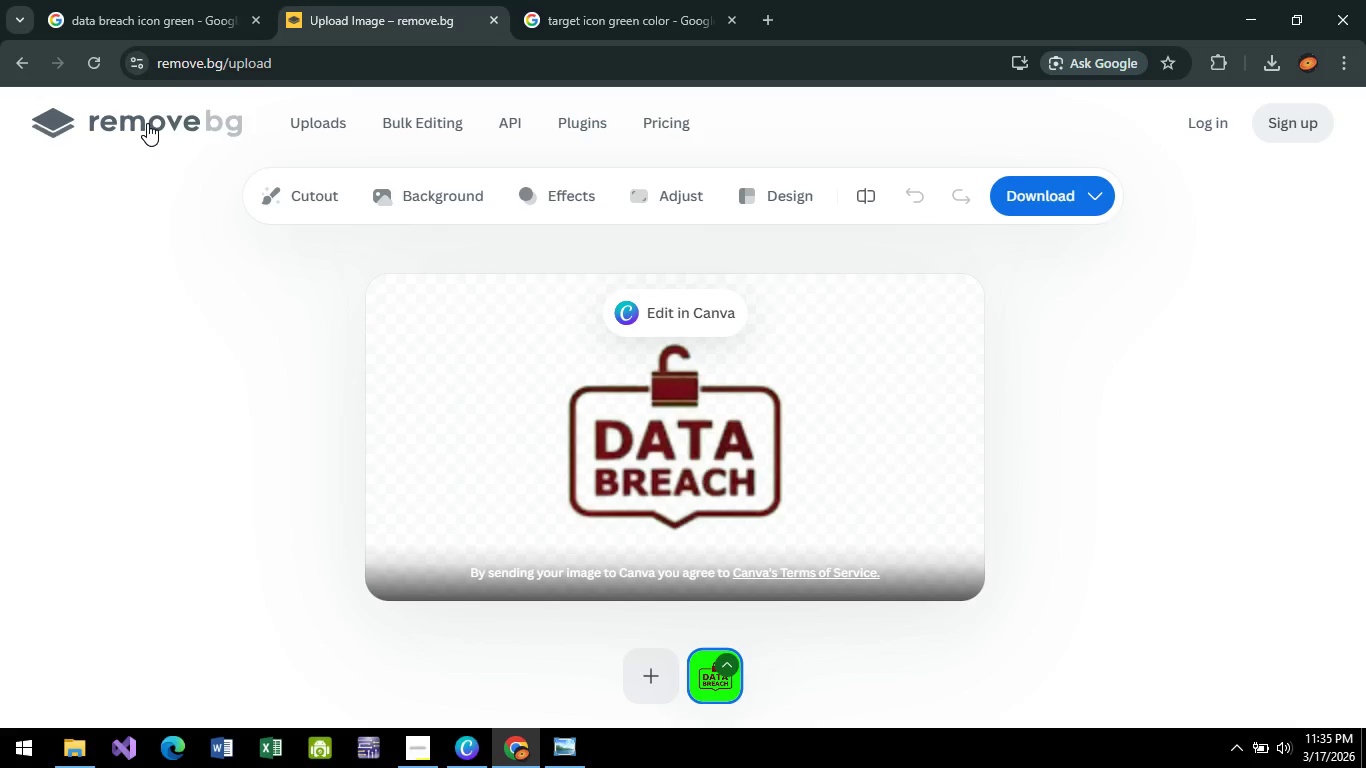 
wait(11.81)
 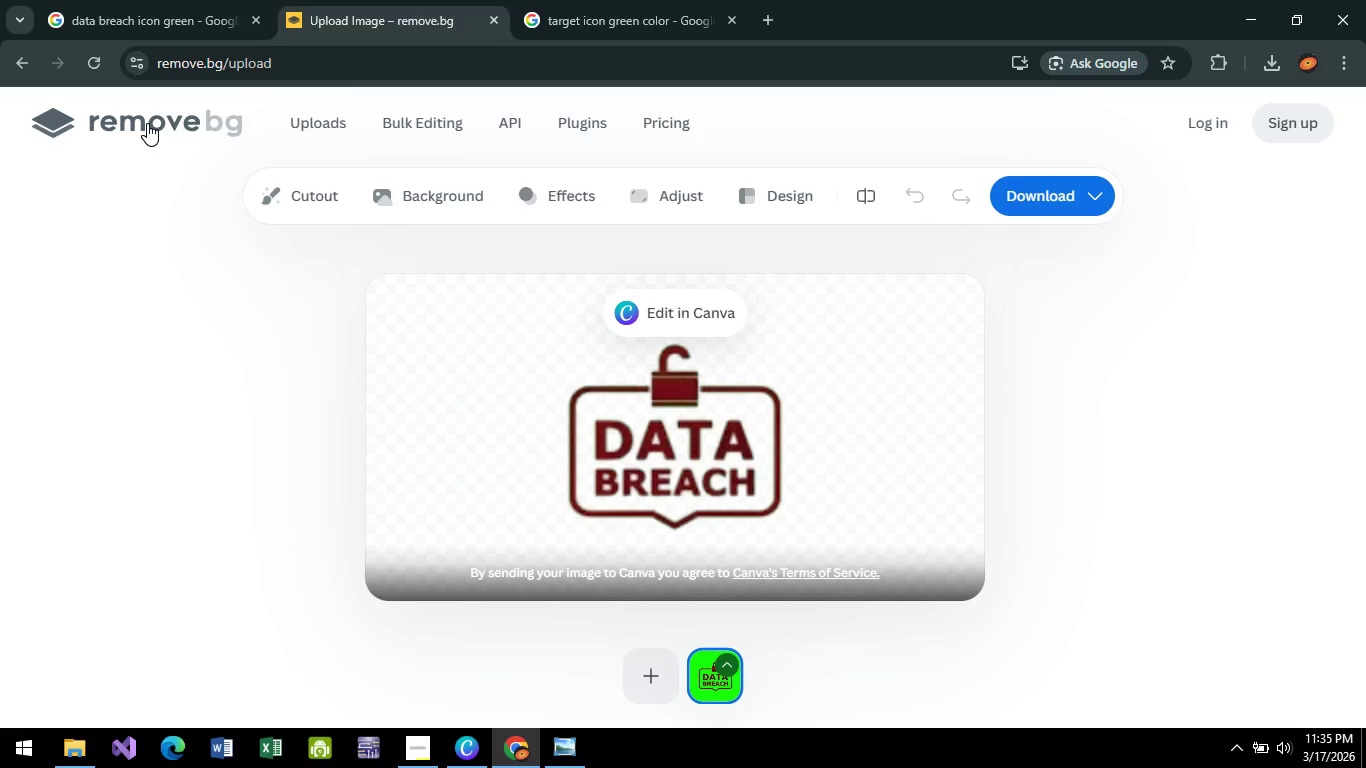 
left_click([977, 603])
 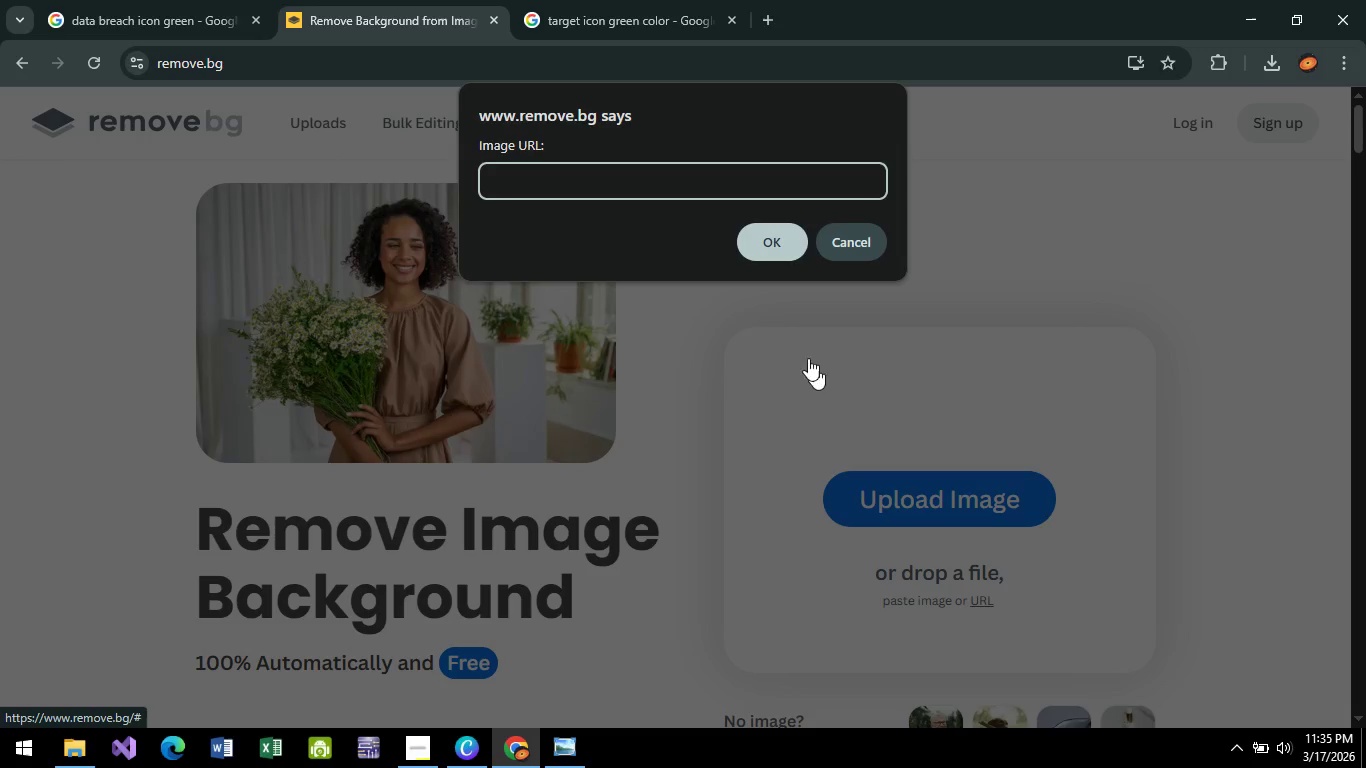 
key(Control+V)
 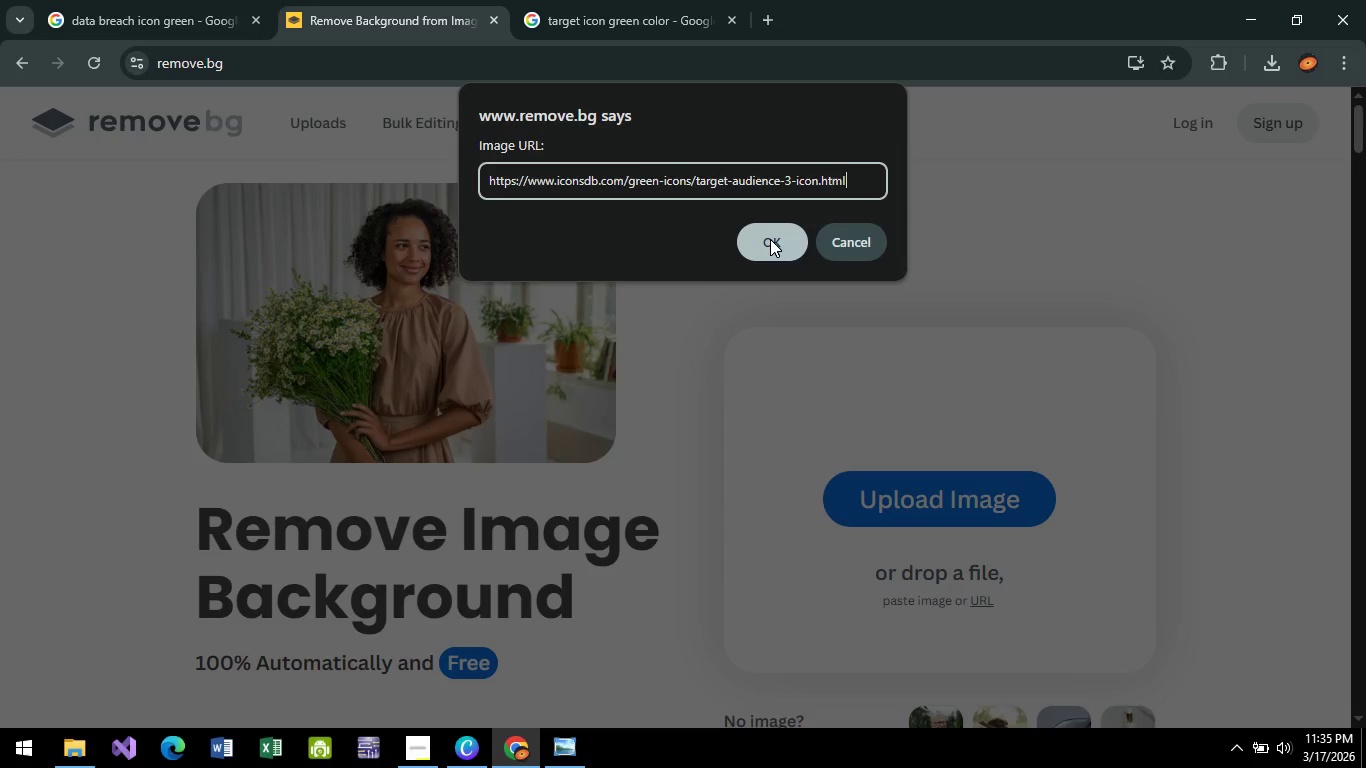 
left_click([768, 239])
 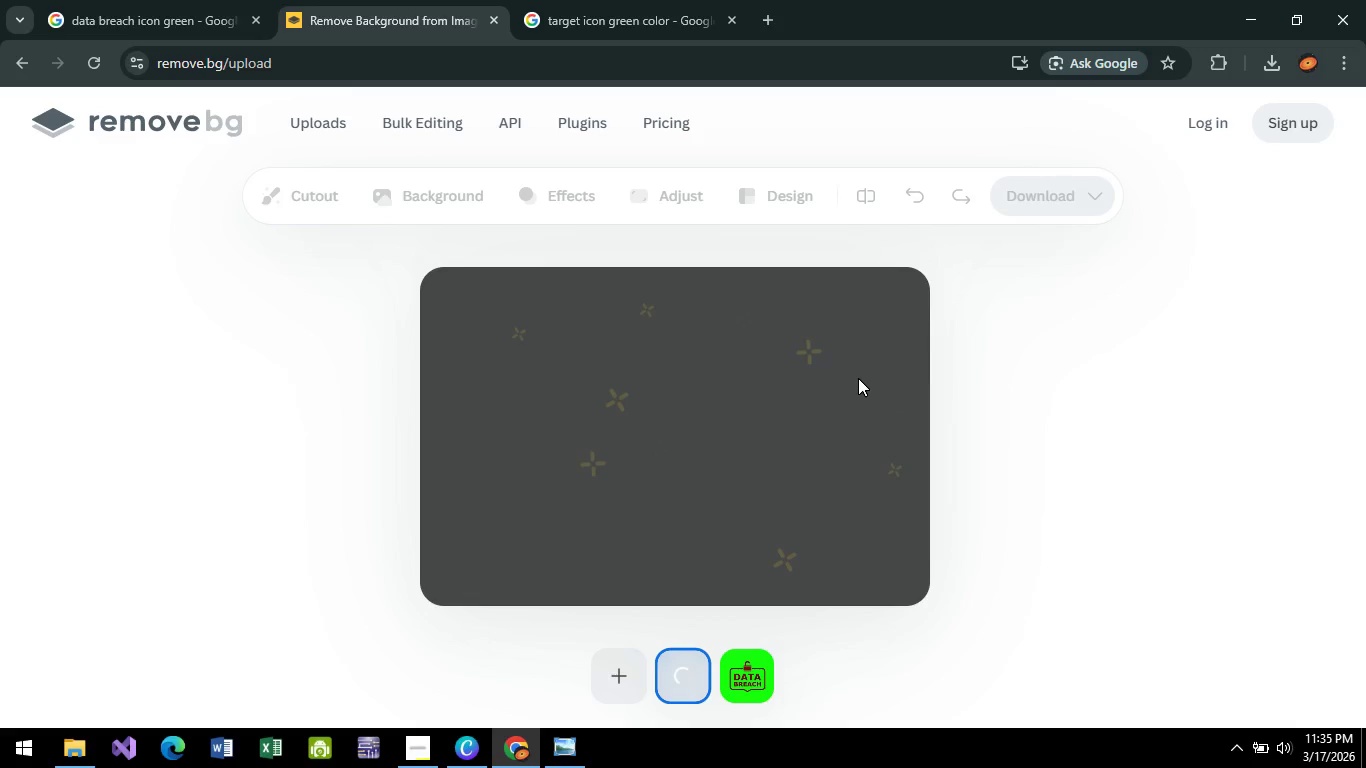 
wait(9.28)
 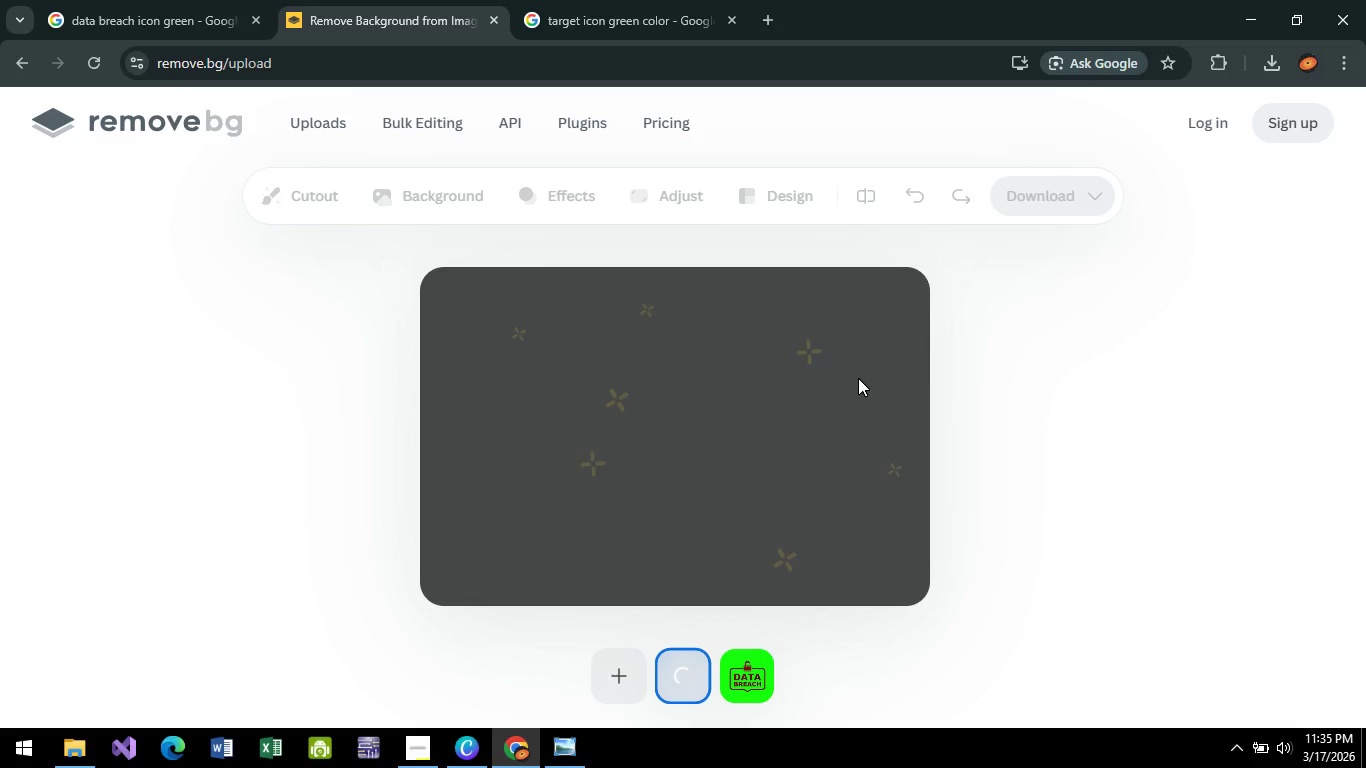 
left_click([651, 0])
 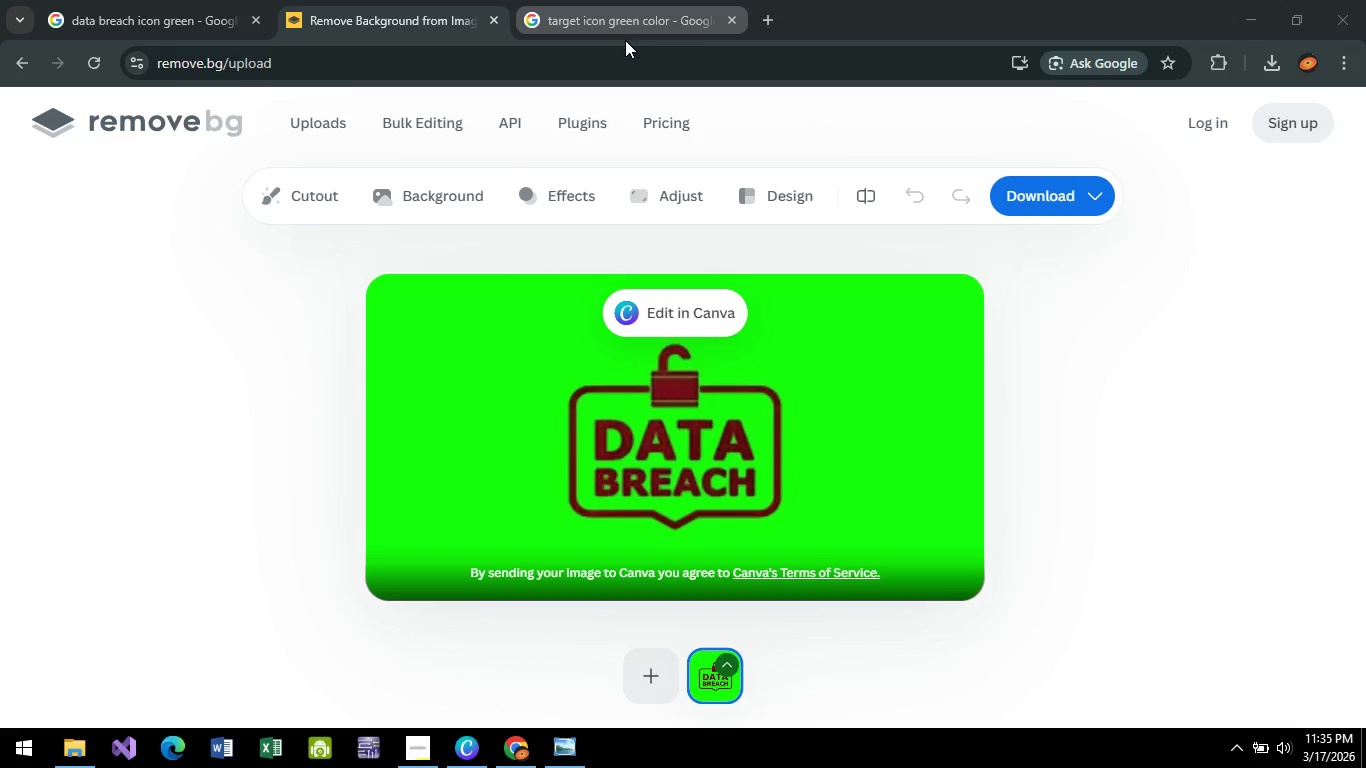 
left_click([630, 30])
 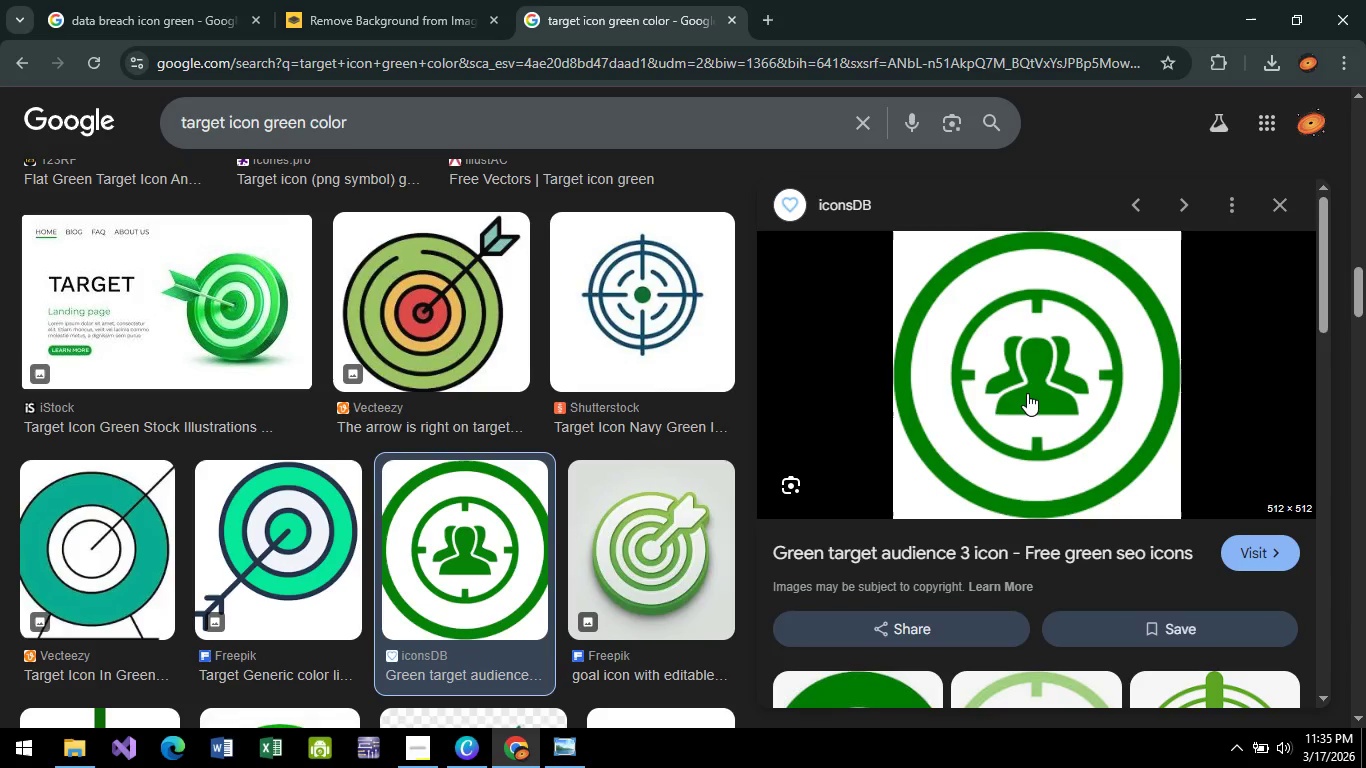 
right_click([1027, 393])
 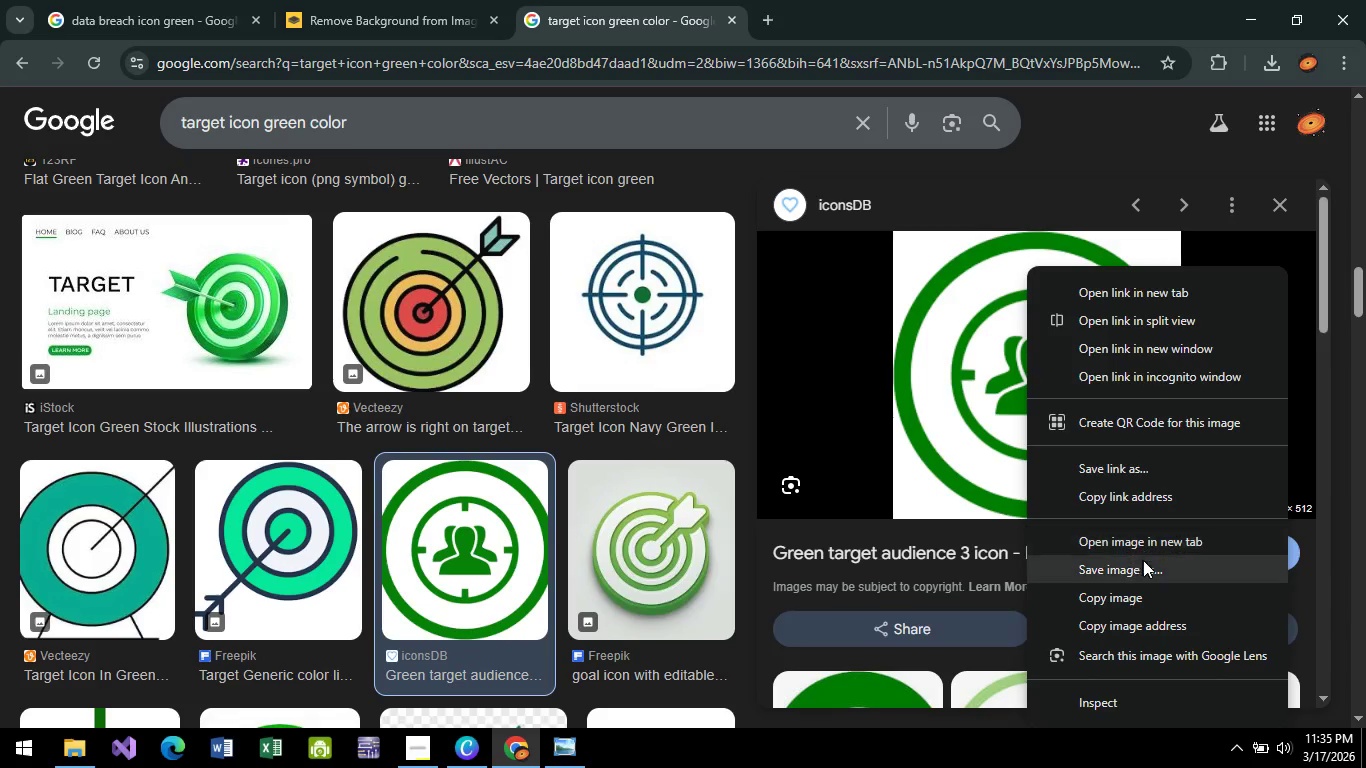 
wait(8.16)
 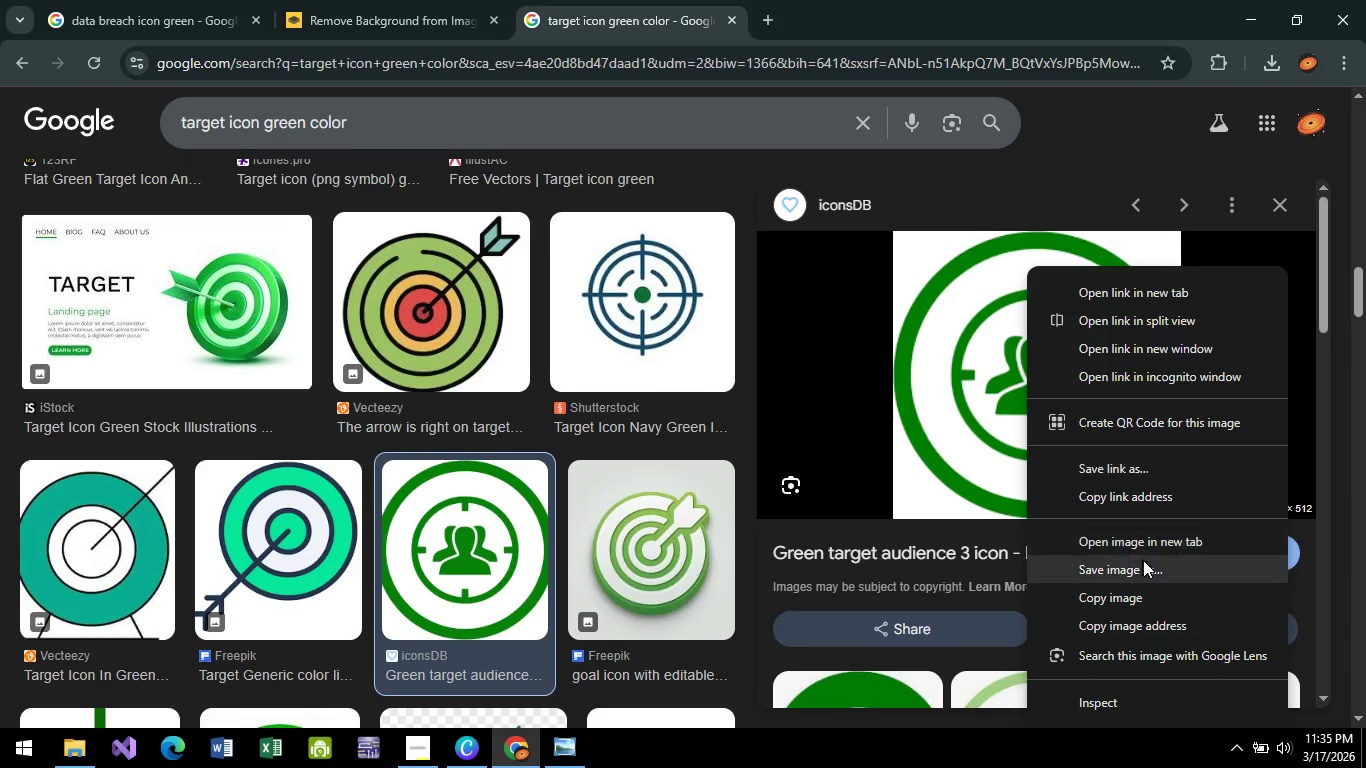 
left_click([521, 450])
 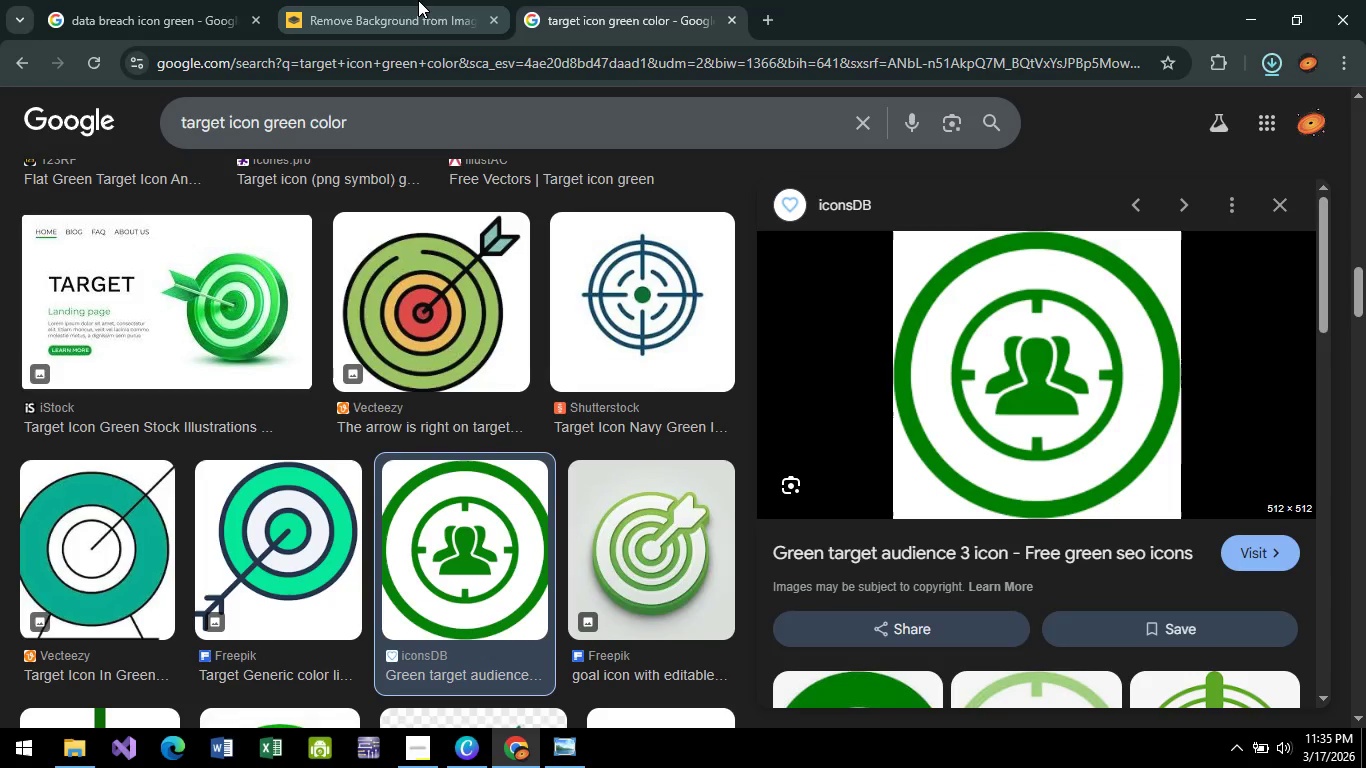 
left_click([418, 0])
 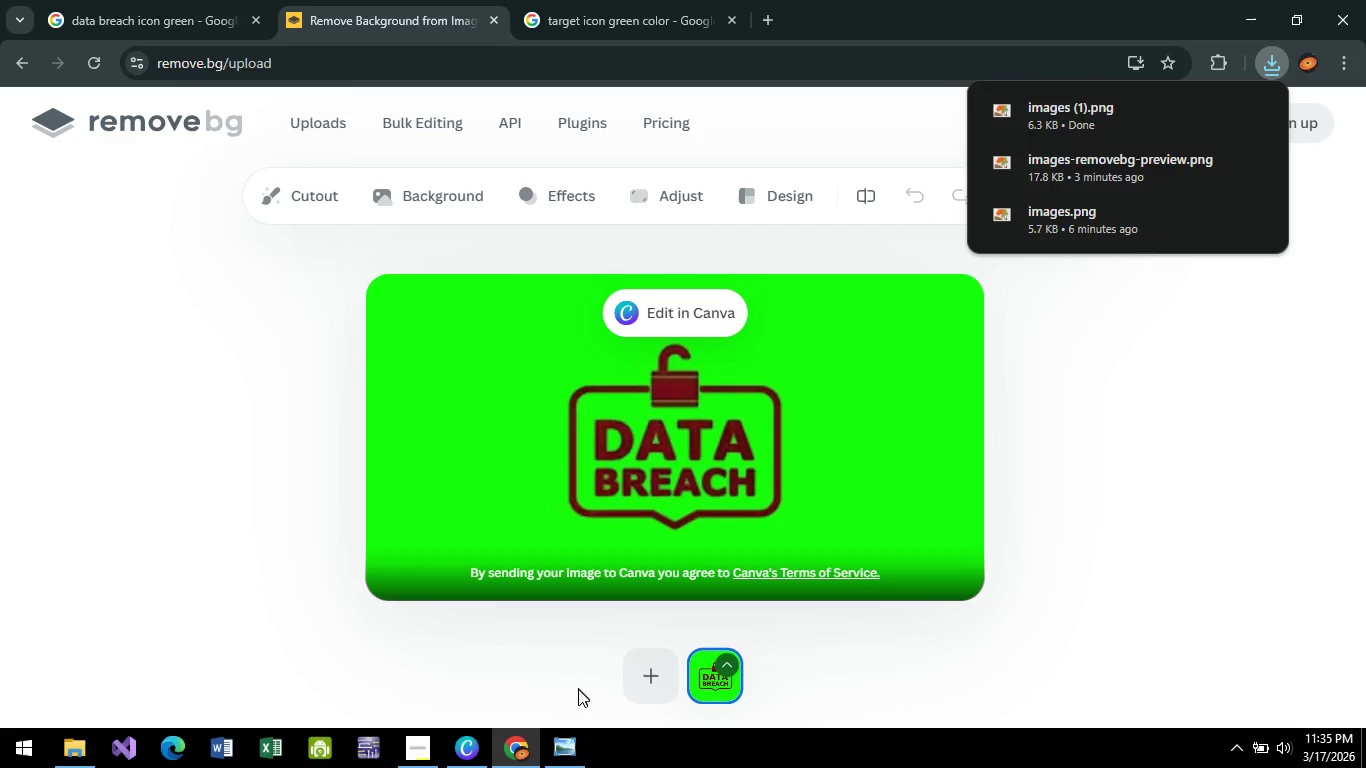 
left_click([633, 680])
 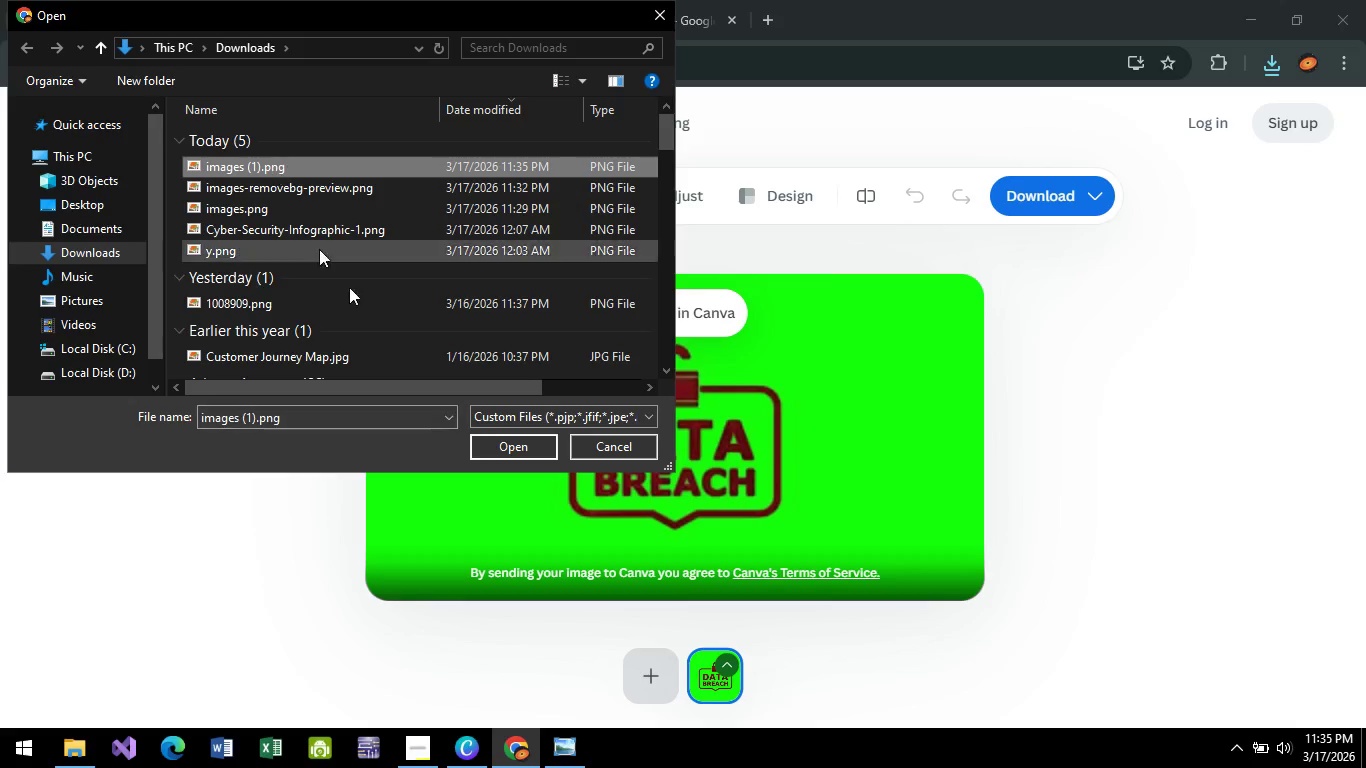 
left_click([512, 460])
 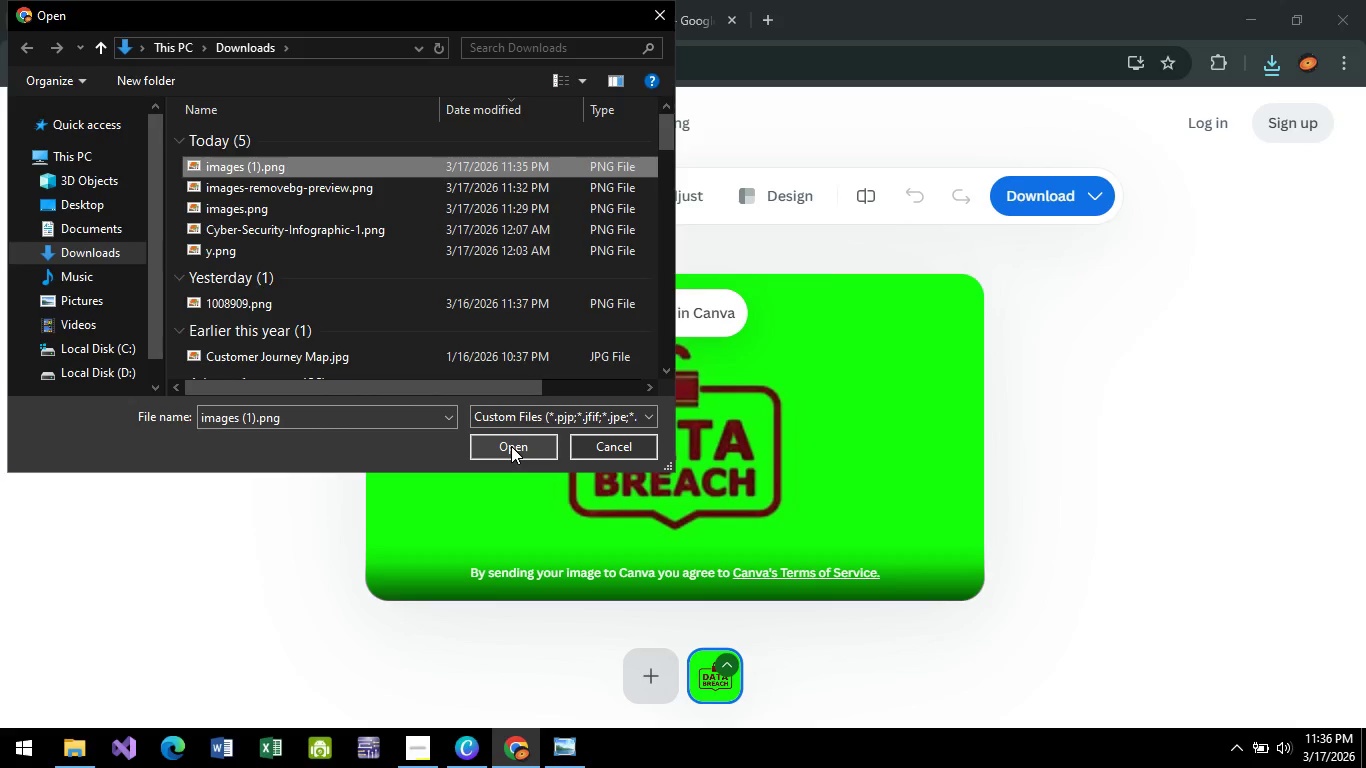 
left_click([511, 446])
 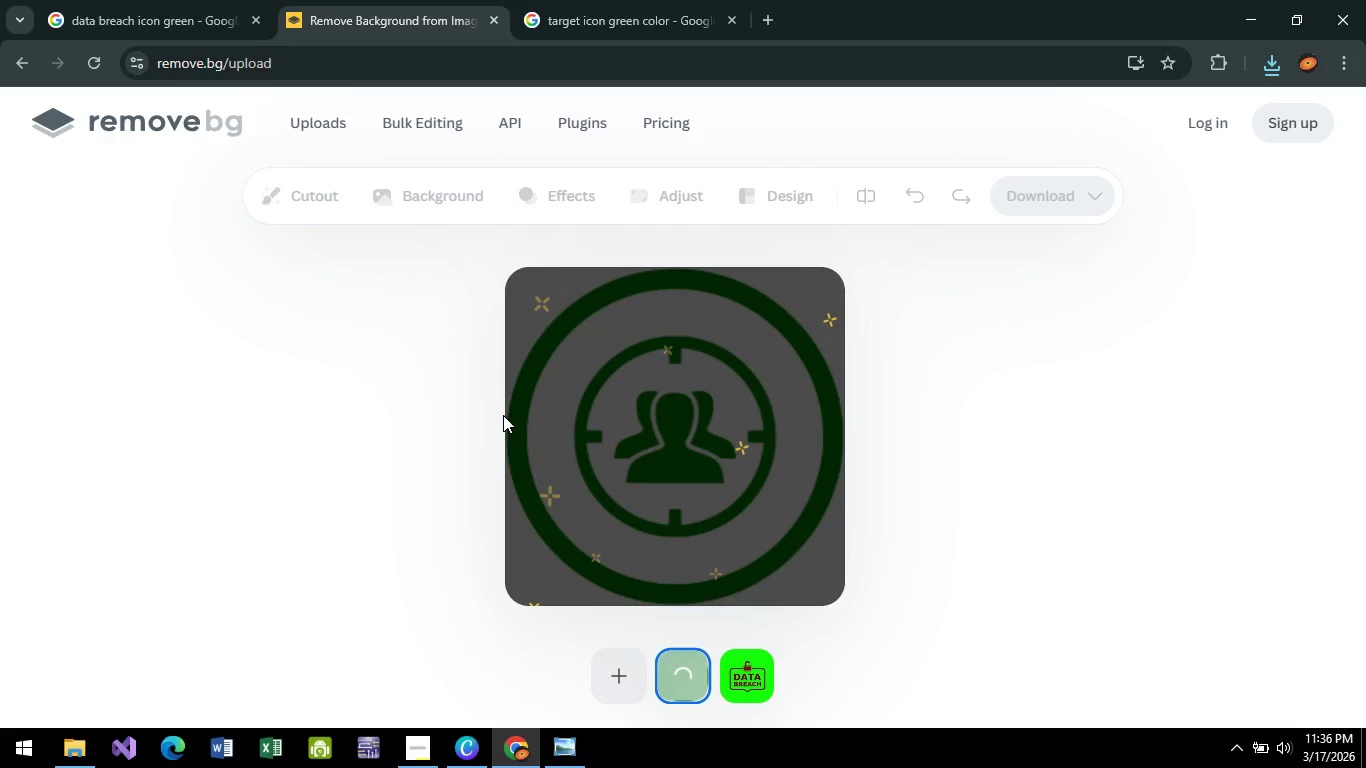 
mouse_move([534, 377])
 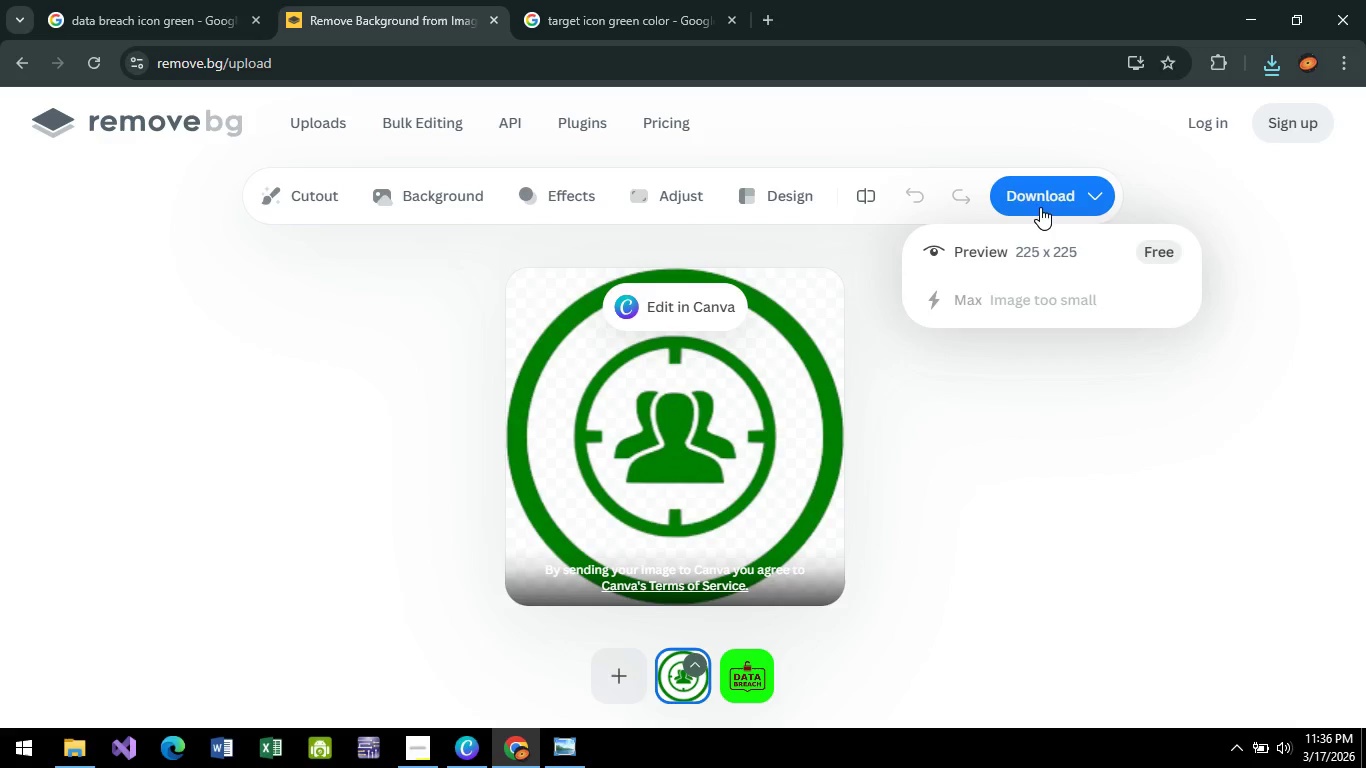 
wait(7.83)
 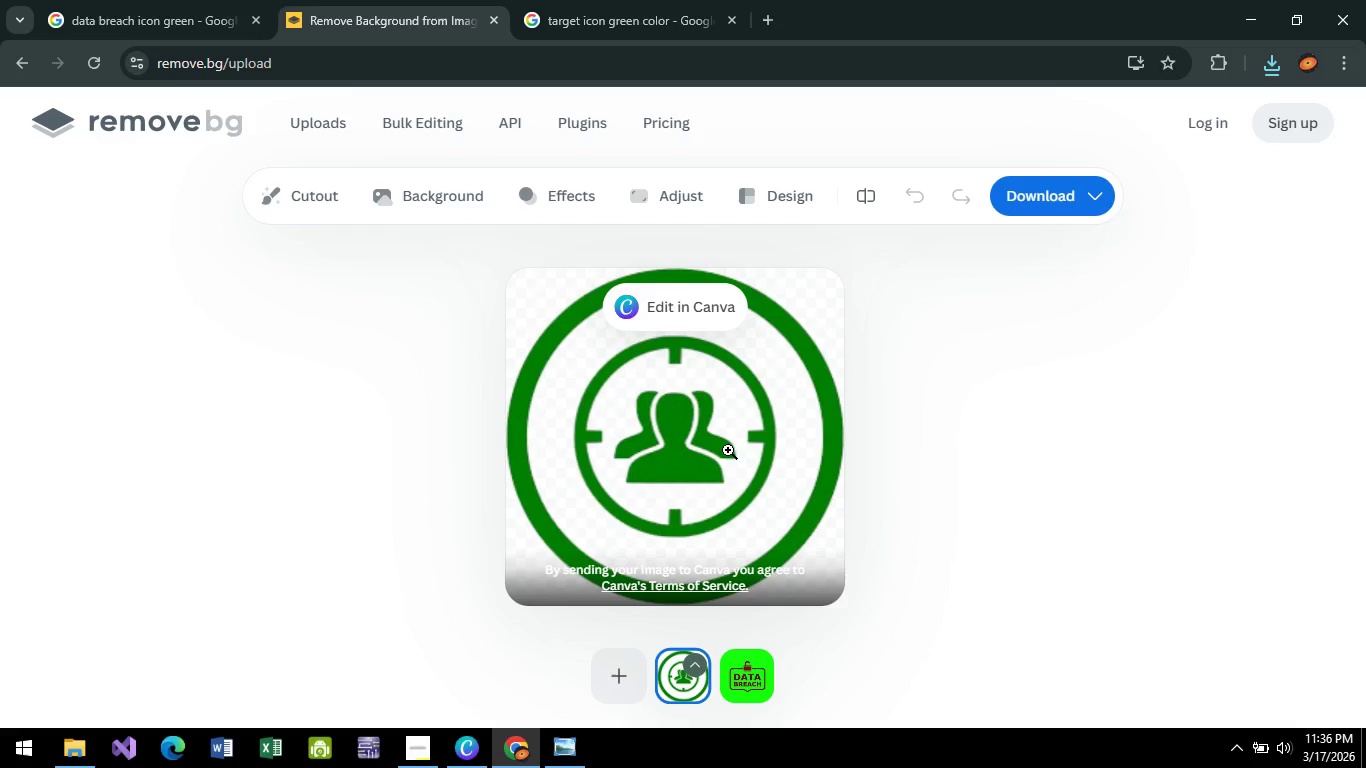 
left_click([1054, 247])
 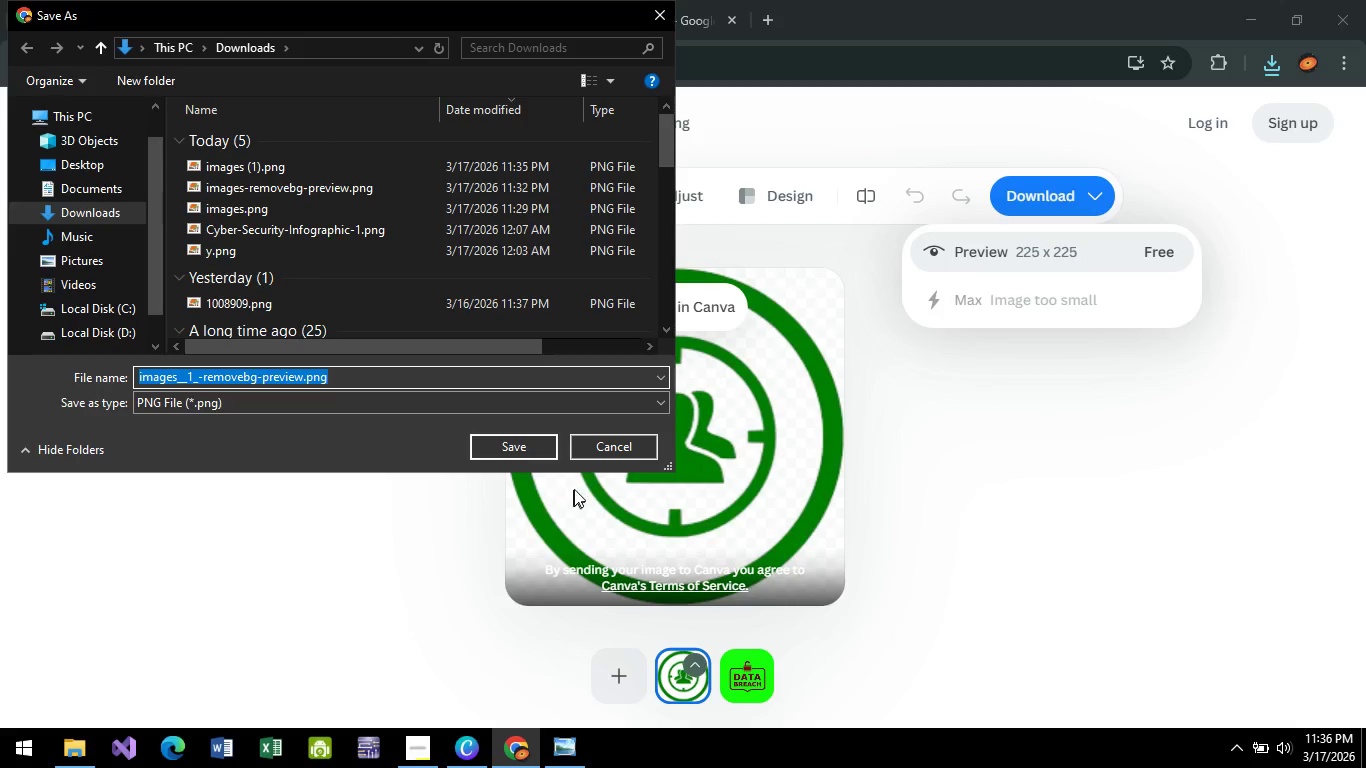 
left_click([533, 456])
 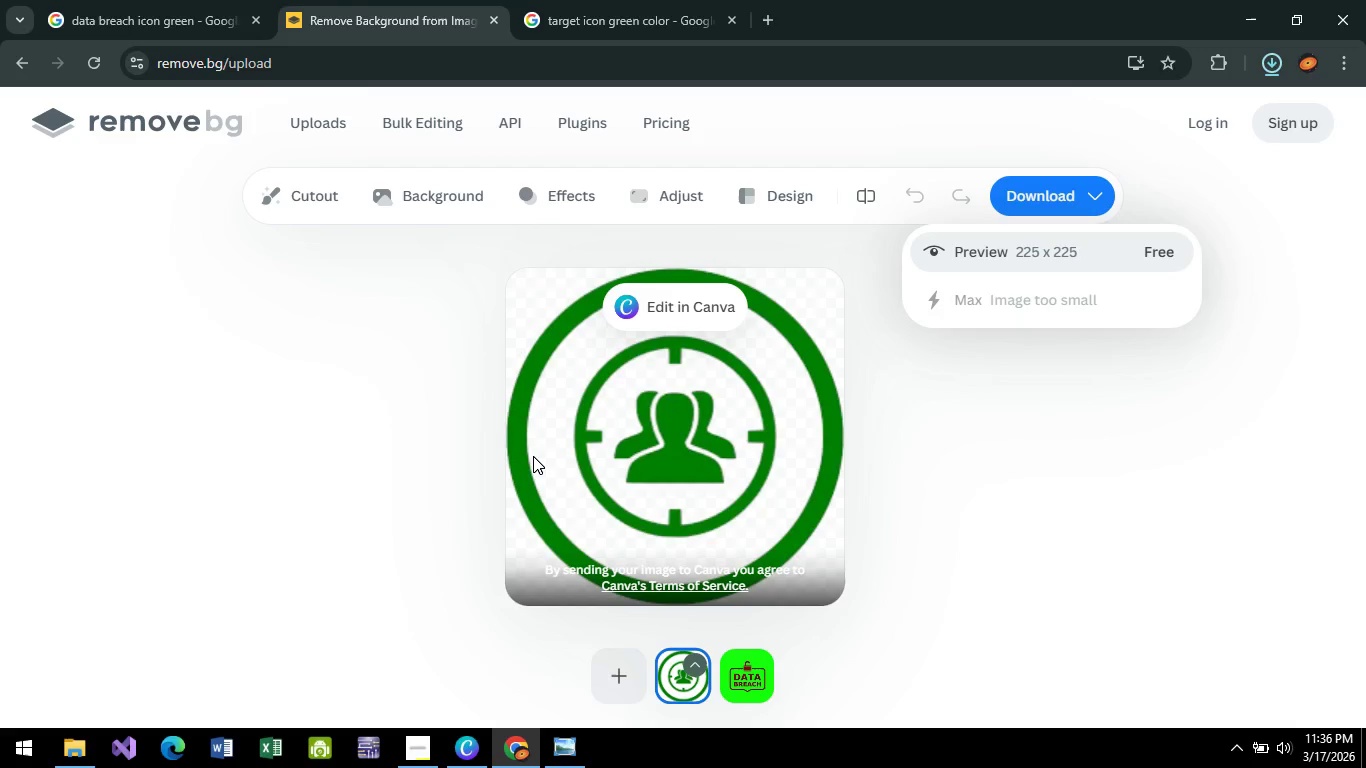 
key(Alt+AltLeft)
 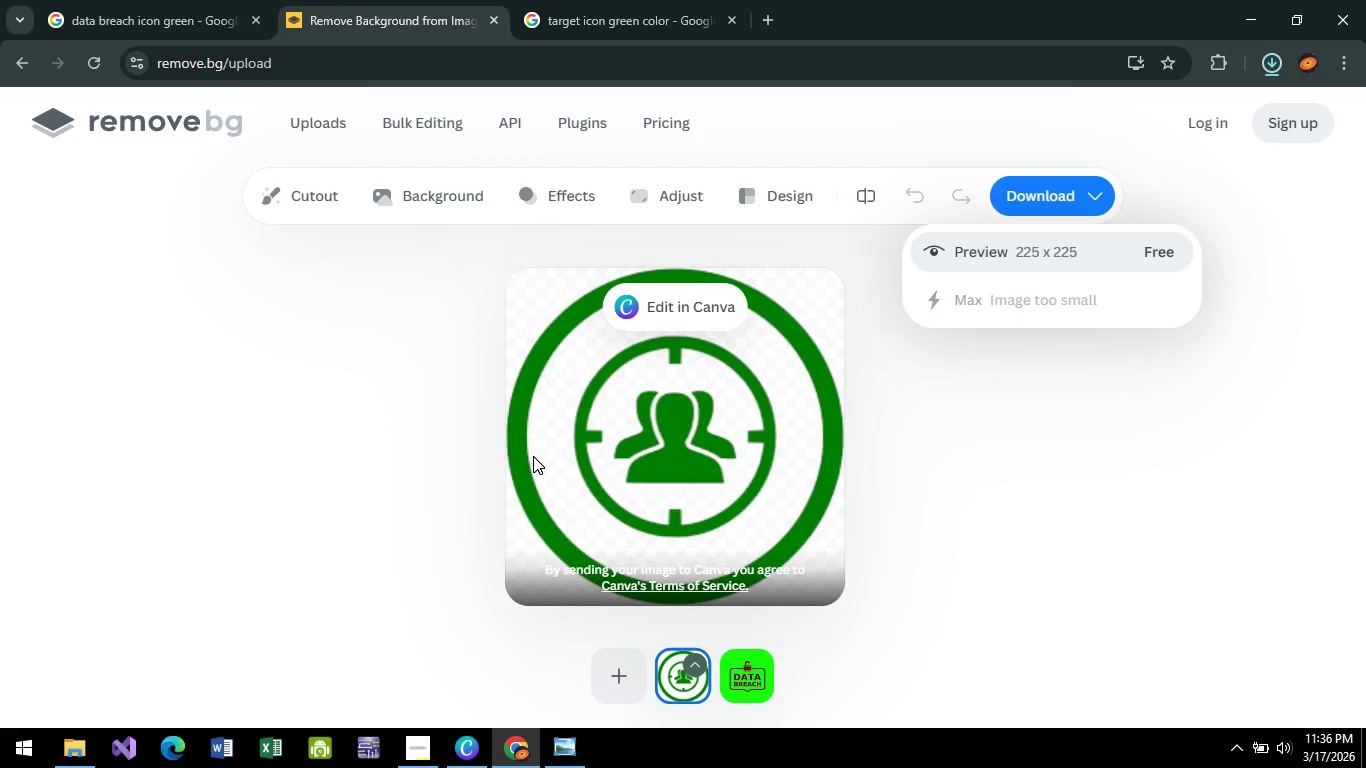 
key(Alt+Tab)
 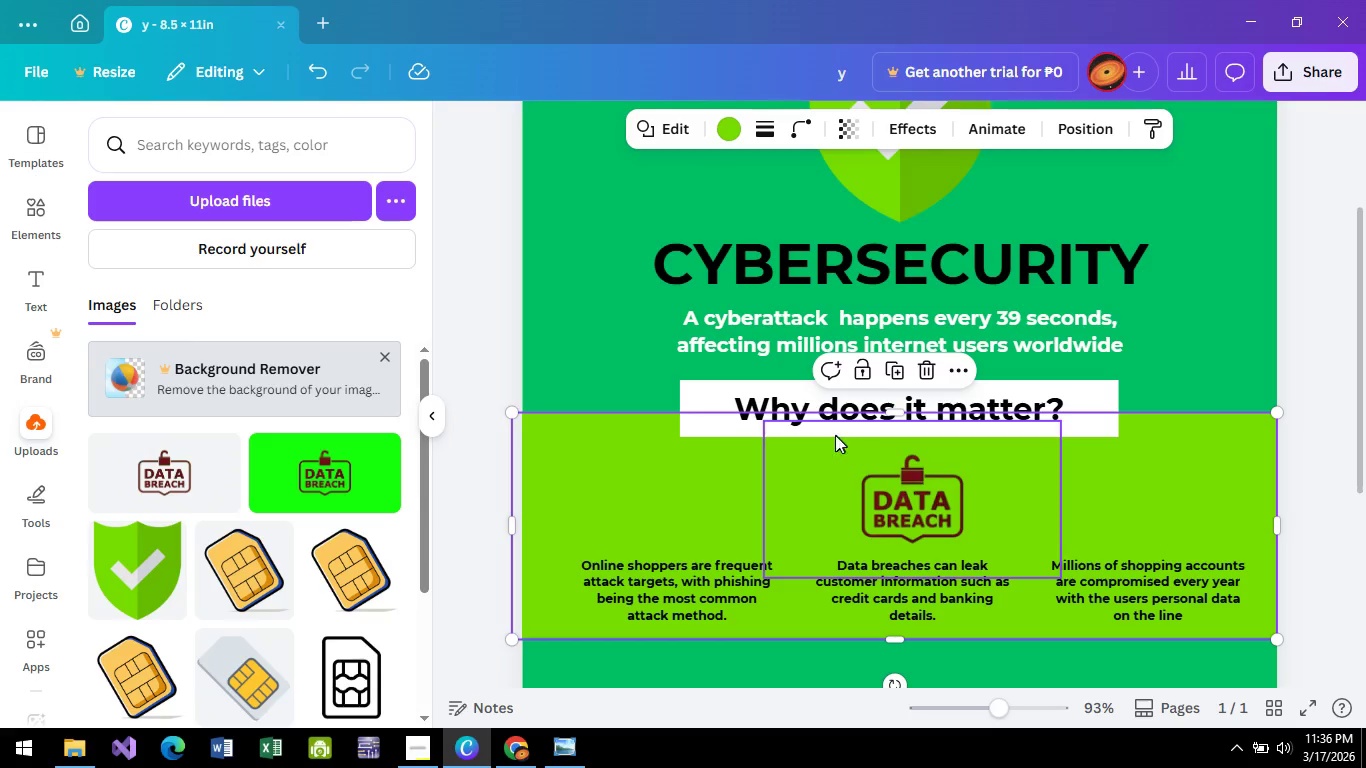 
left_click_drag(start_coordinate=[906, 495], to_coordinate=[896, 497])
 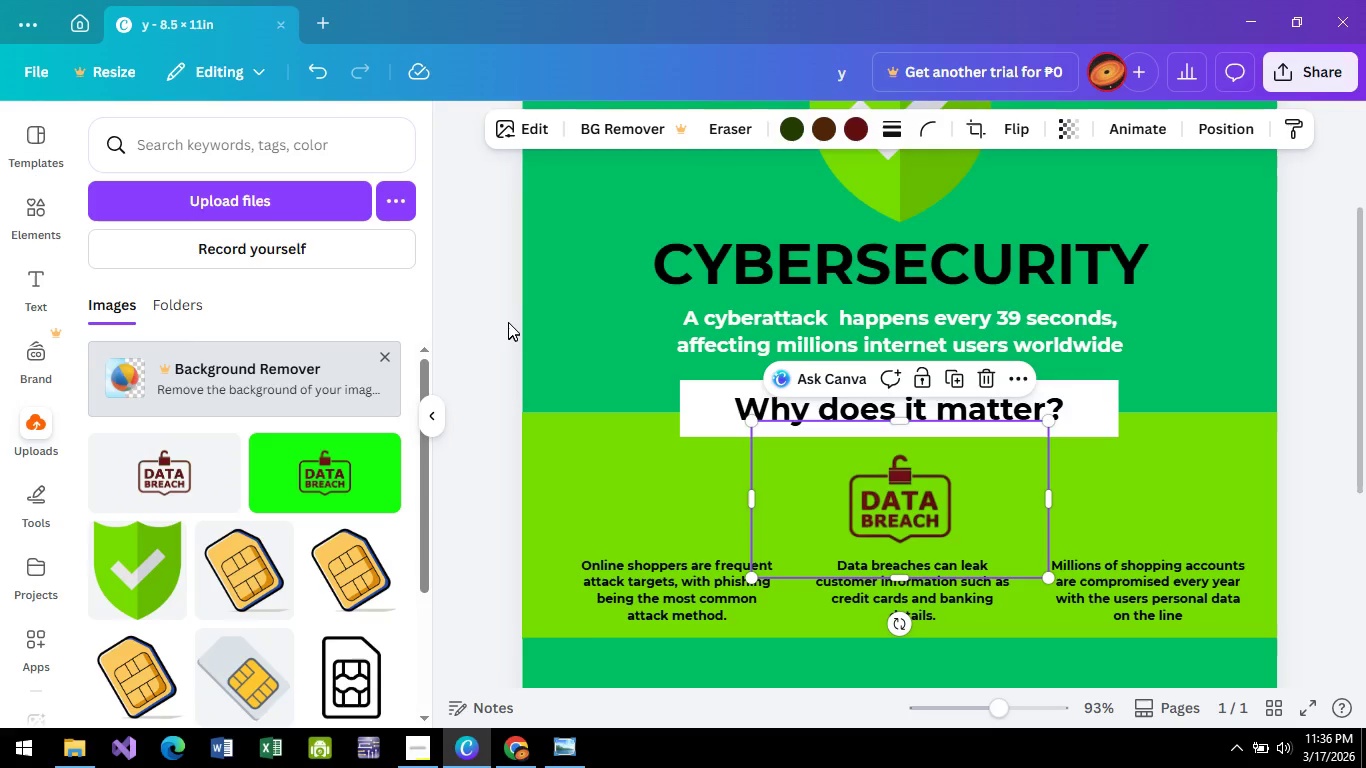 
left_click([507, 322])
 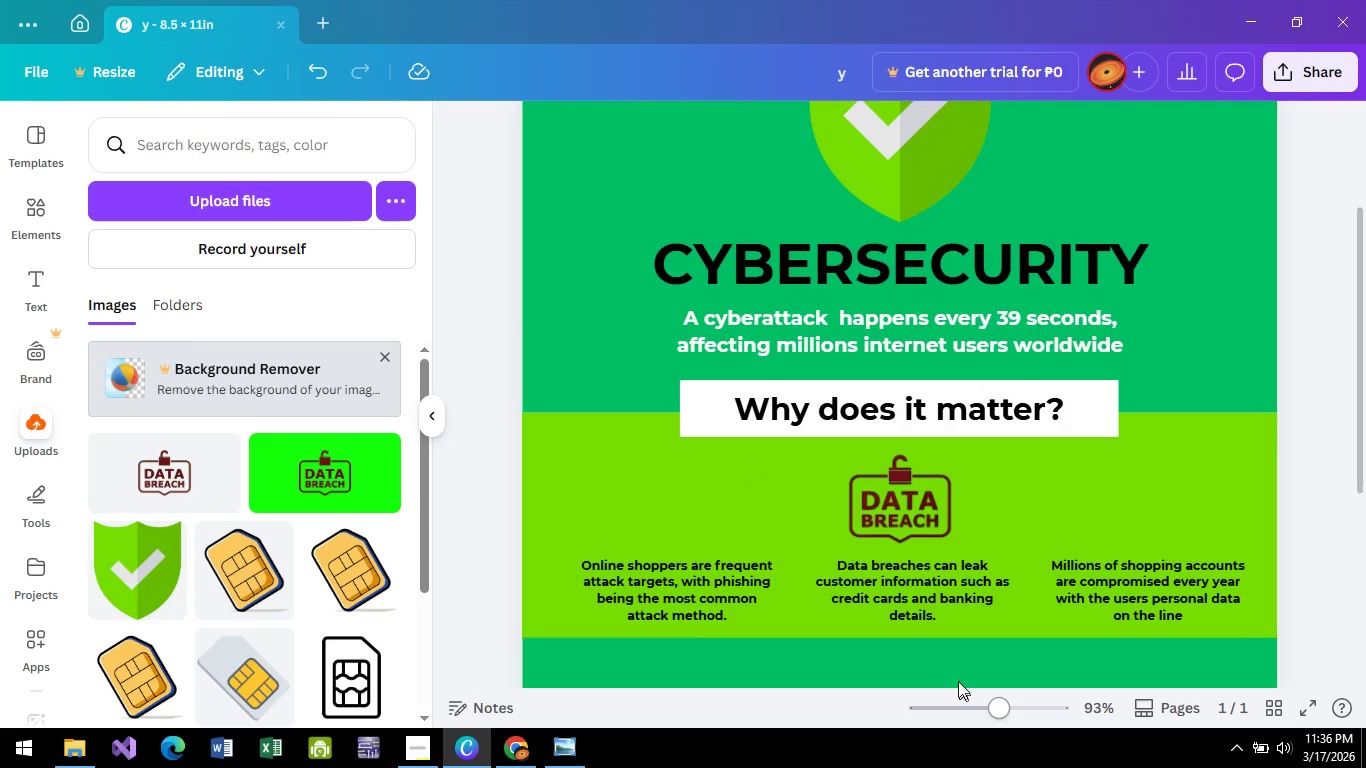 
left_click_drag(start_coordinate=[921, 595], to_coordinate=[908, 592])
 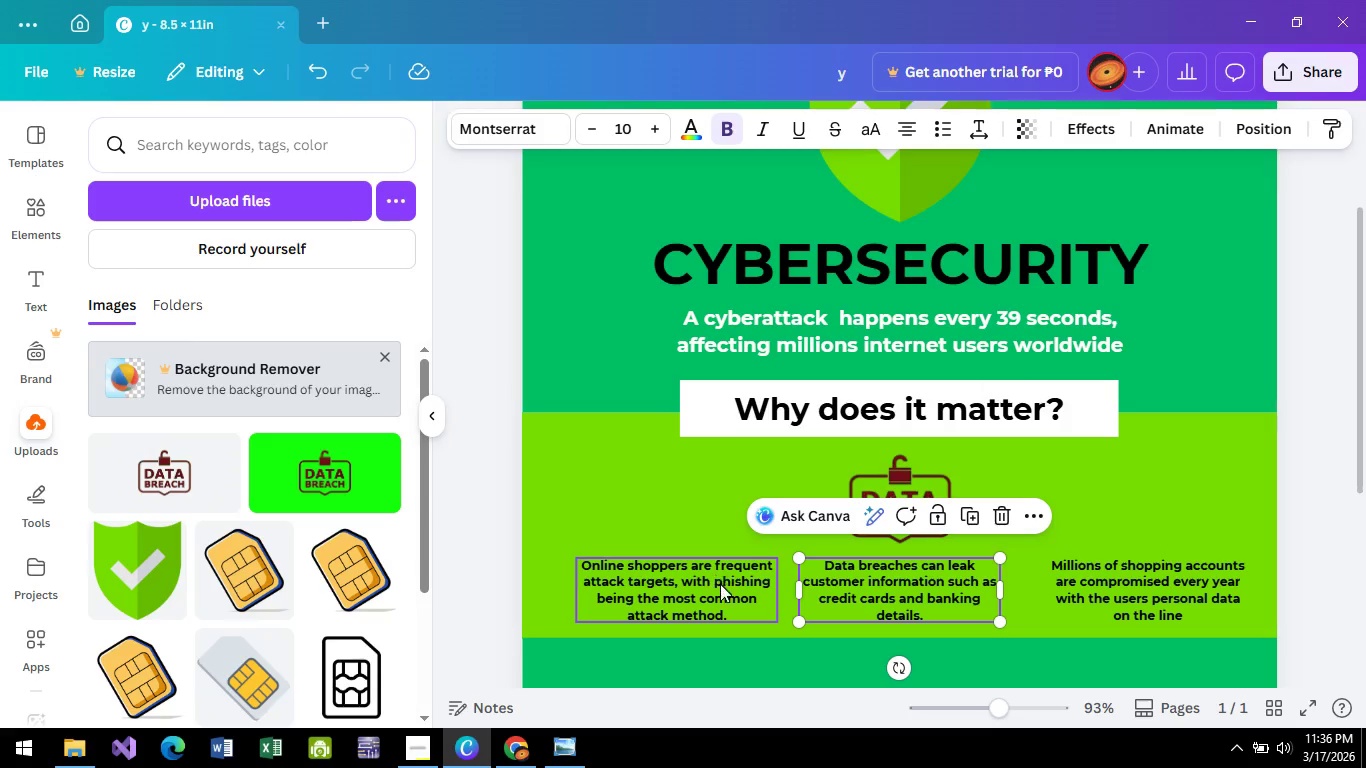 
left_click_drag(start_coordinate=[723, 596], to_coordinate=[709, 596])
 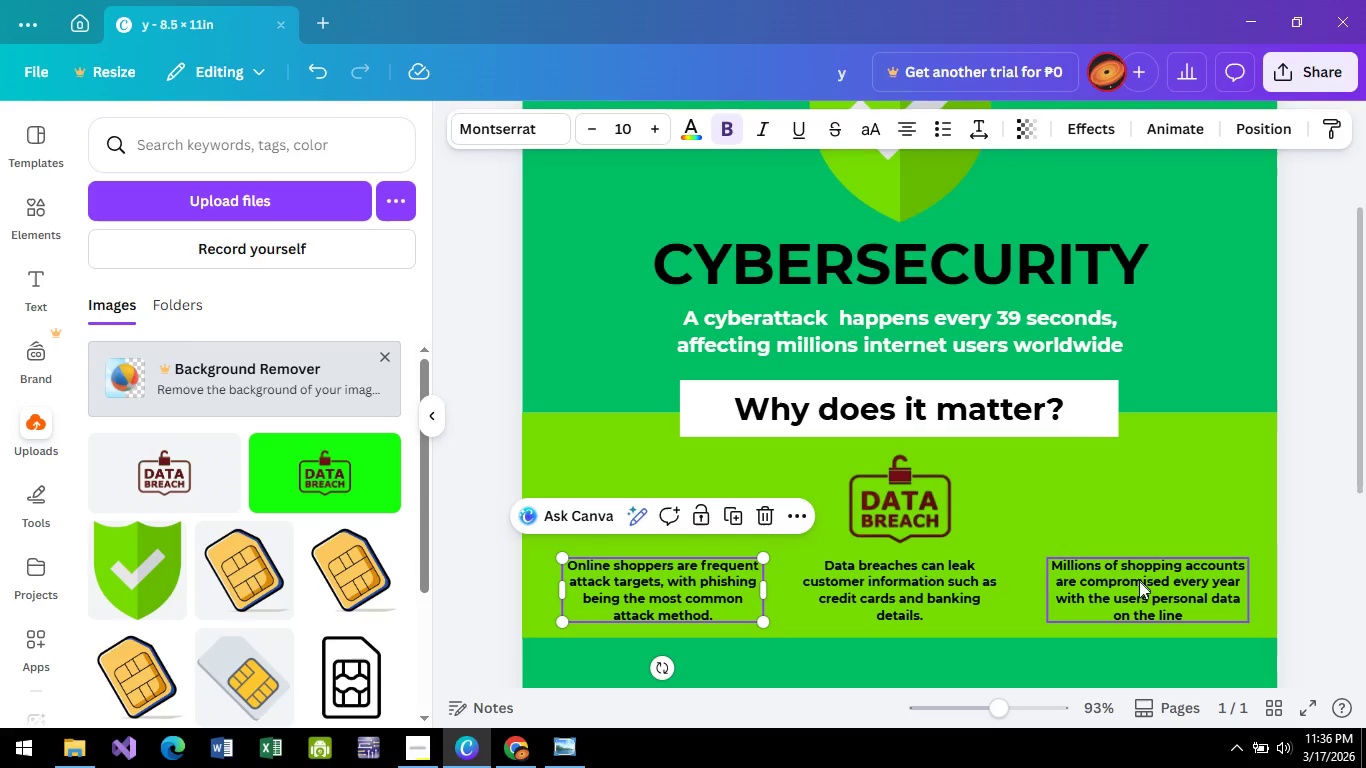 
left_click_drag(start_coordinate=[1142, 586], to_coordinate=[1136, 587])
 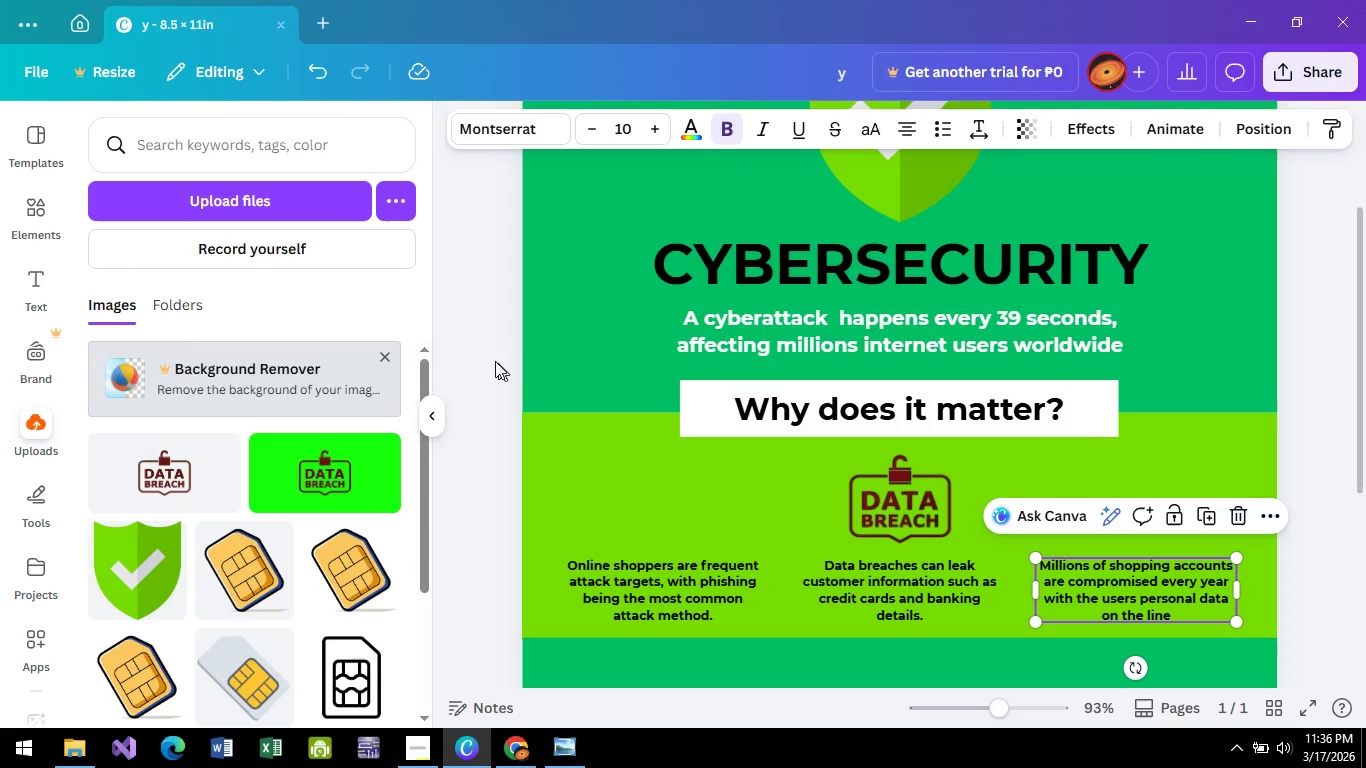 
left_click([490, 358])
 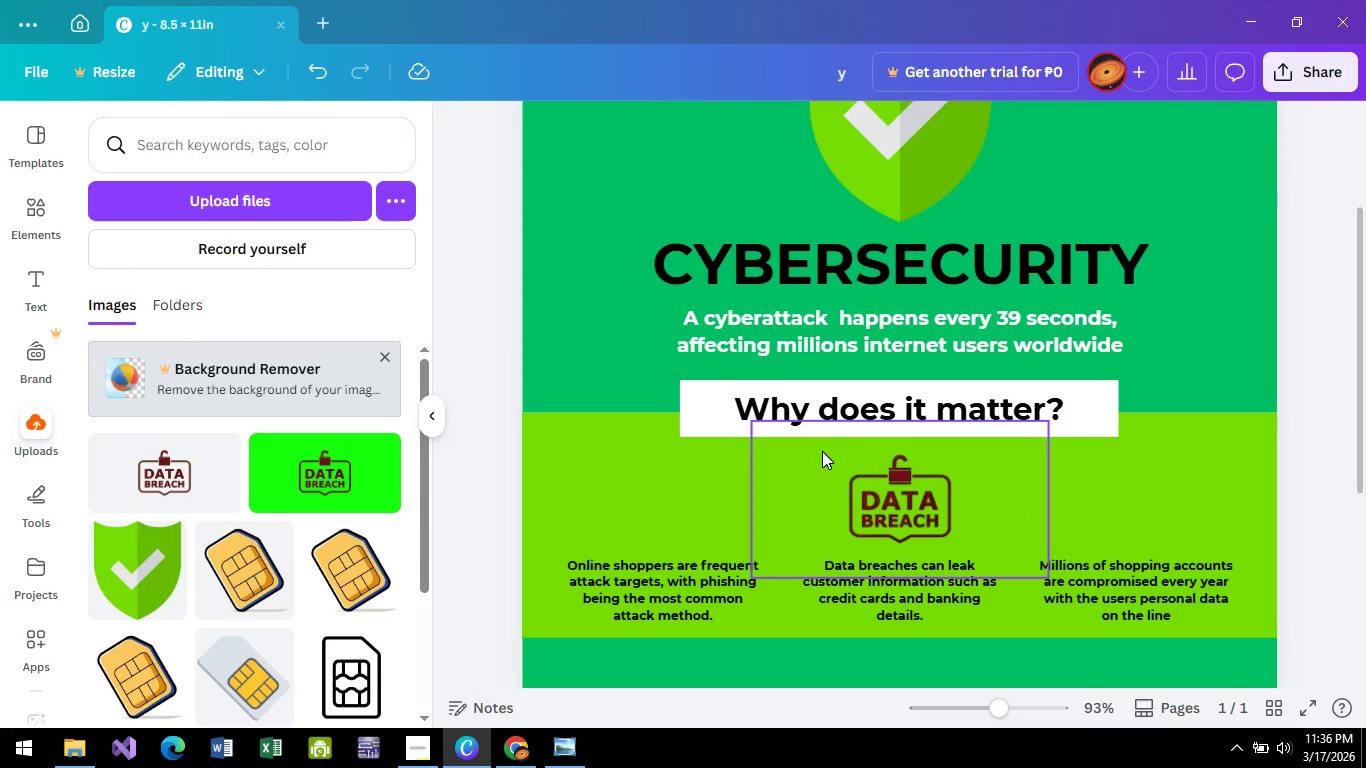 
scroll: coordinate [821, 452], scroll_direction: up, amount: 3.0
 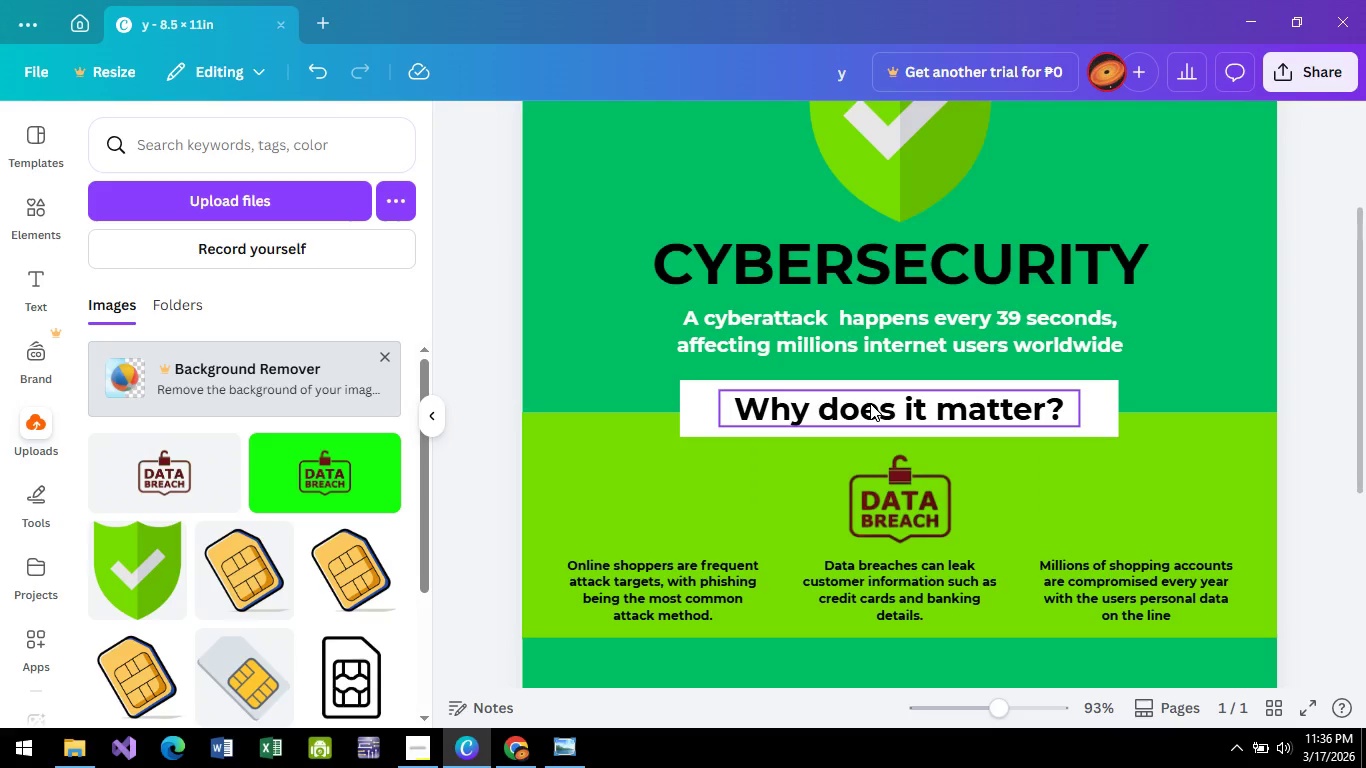 
double_click([870, 403])
 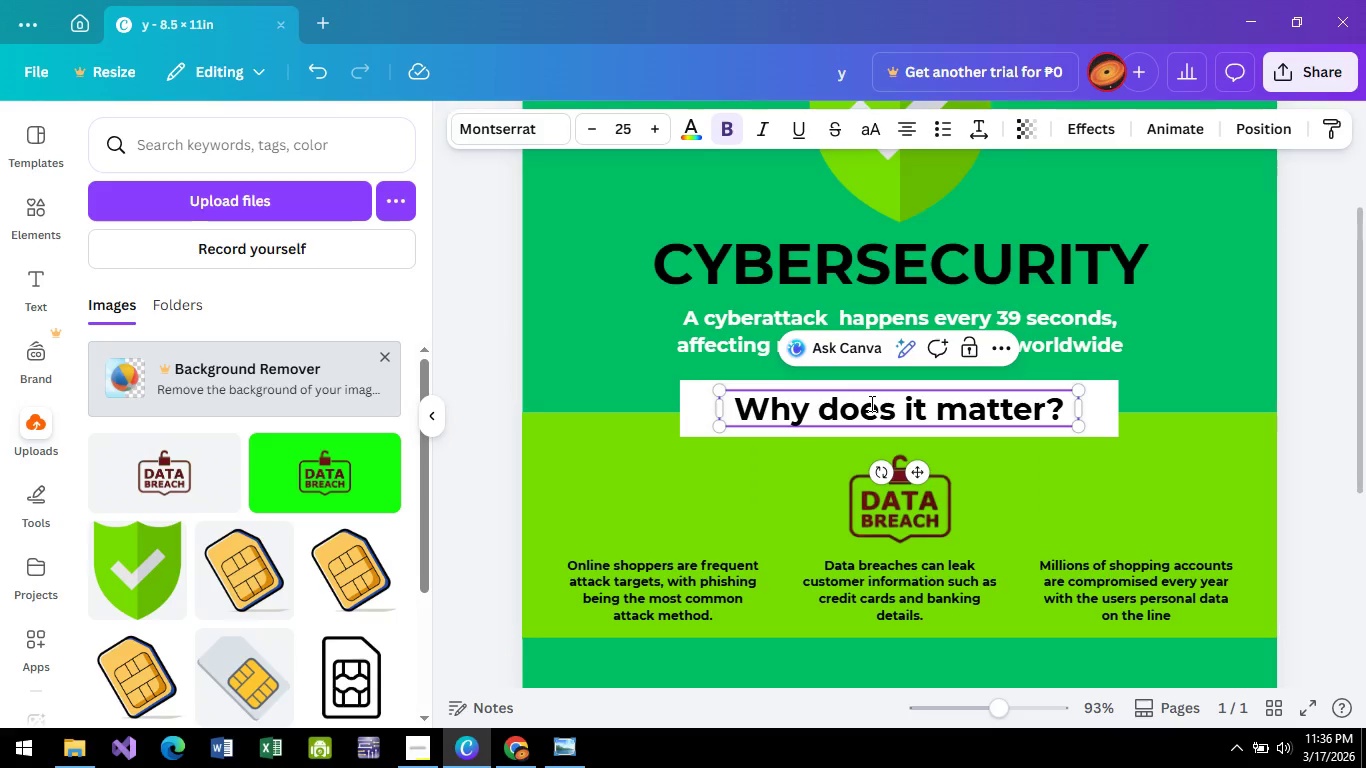 
key(Control+A)
 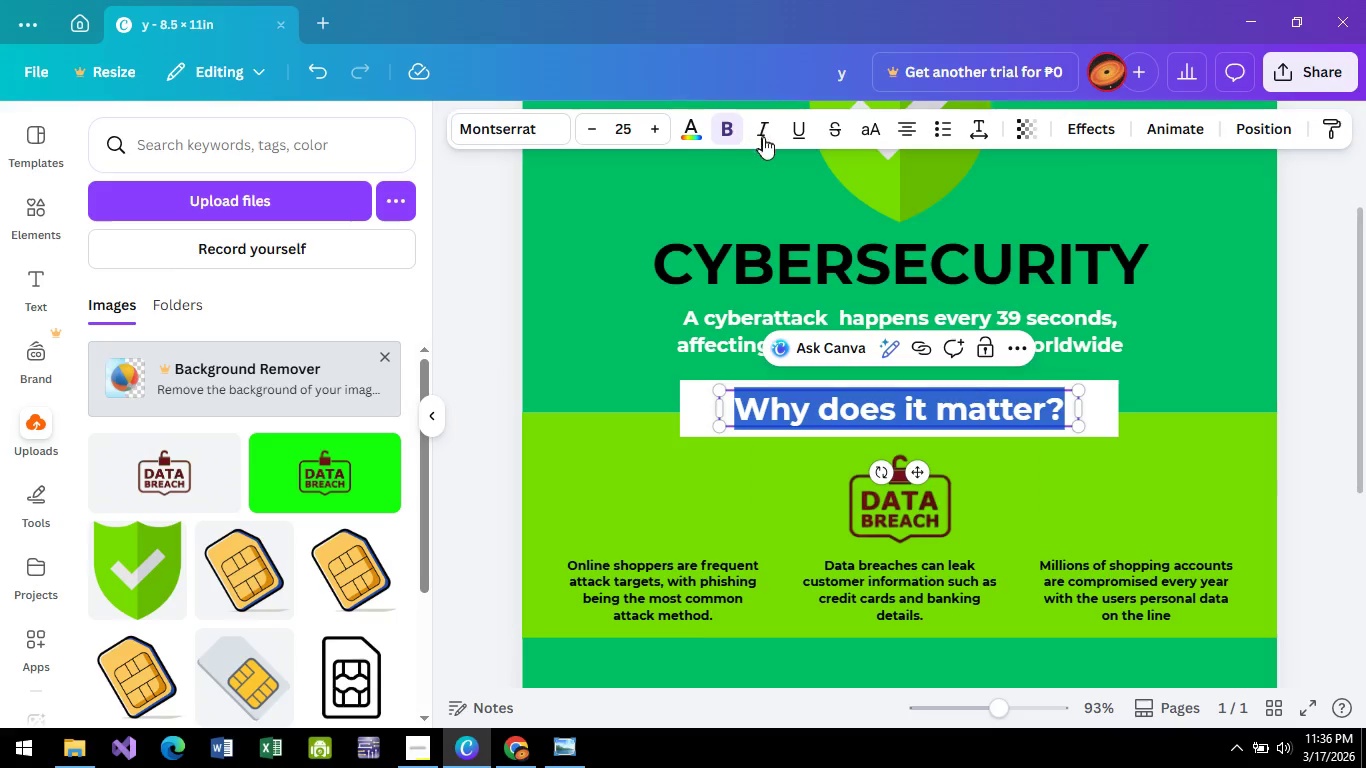 
left_click([768, 140])
 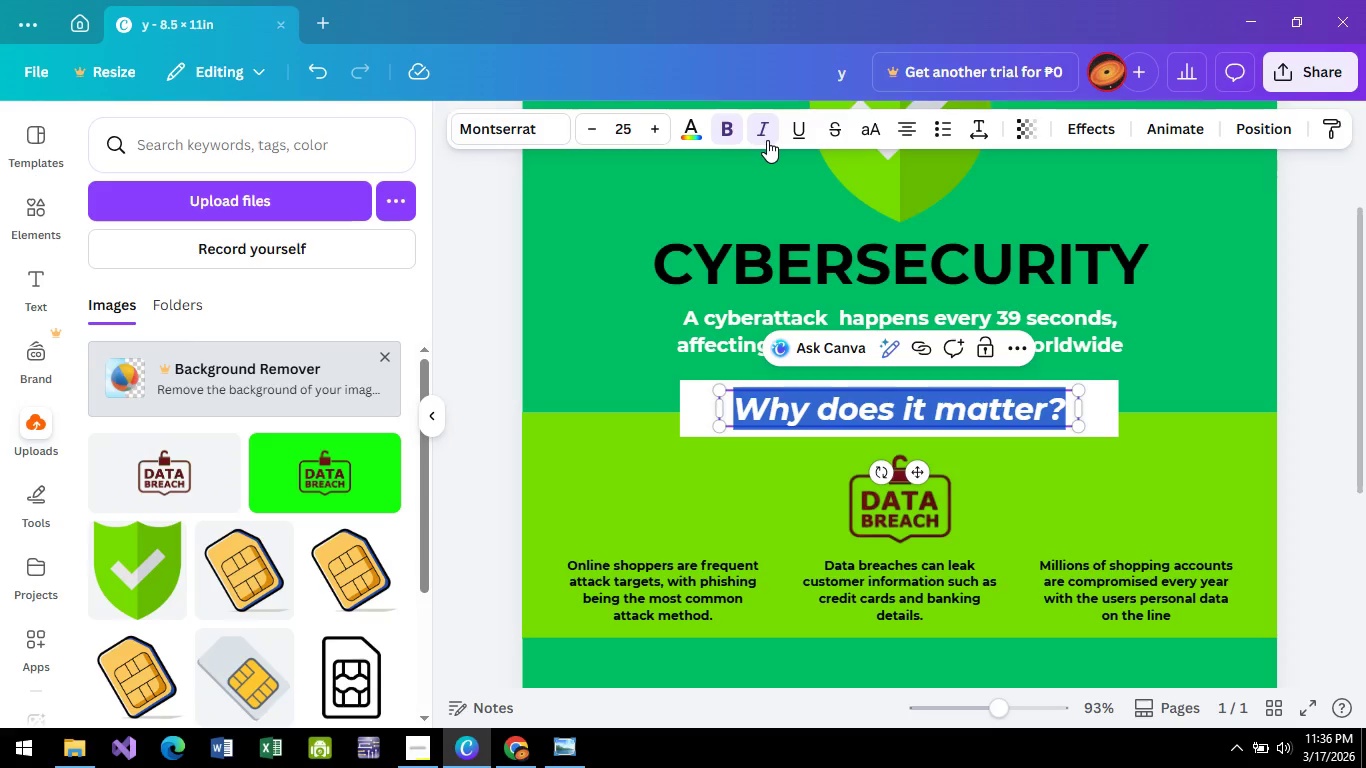 
left_click([767, 140])
 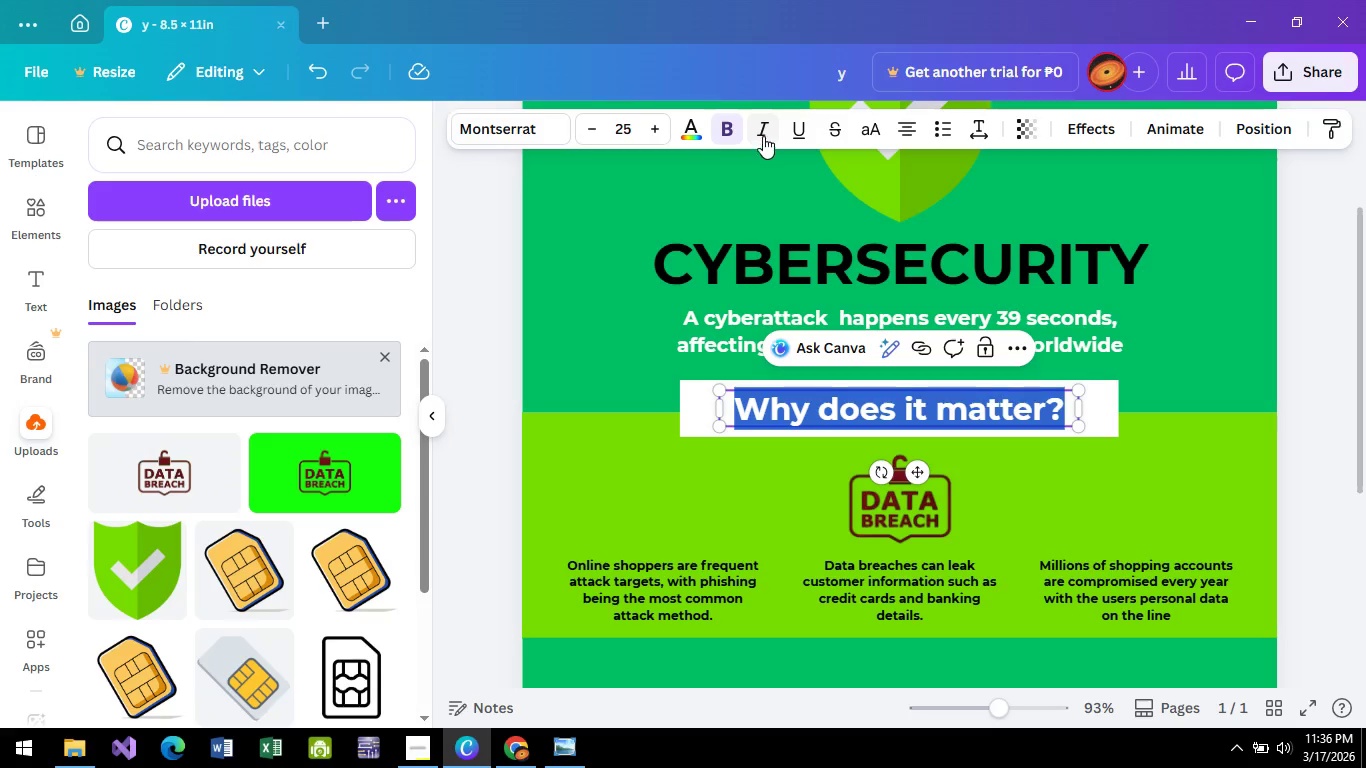 
mouse_move([705, 136])
 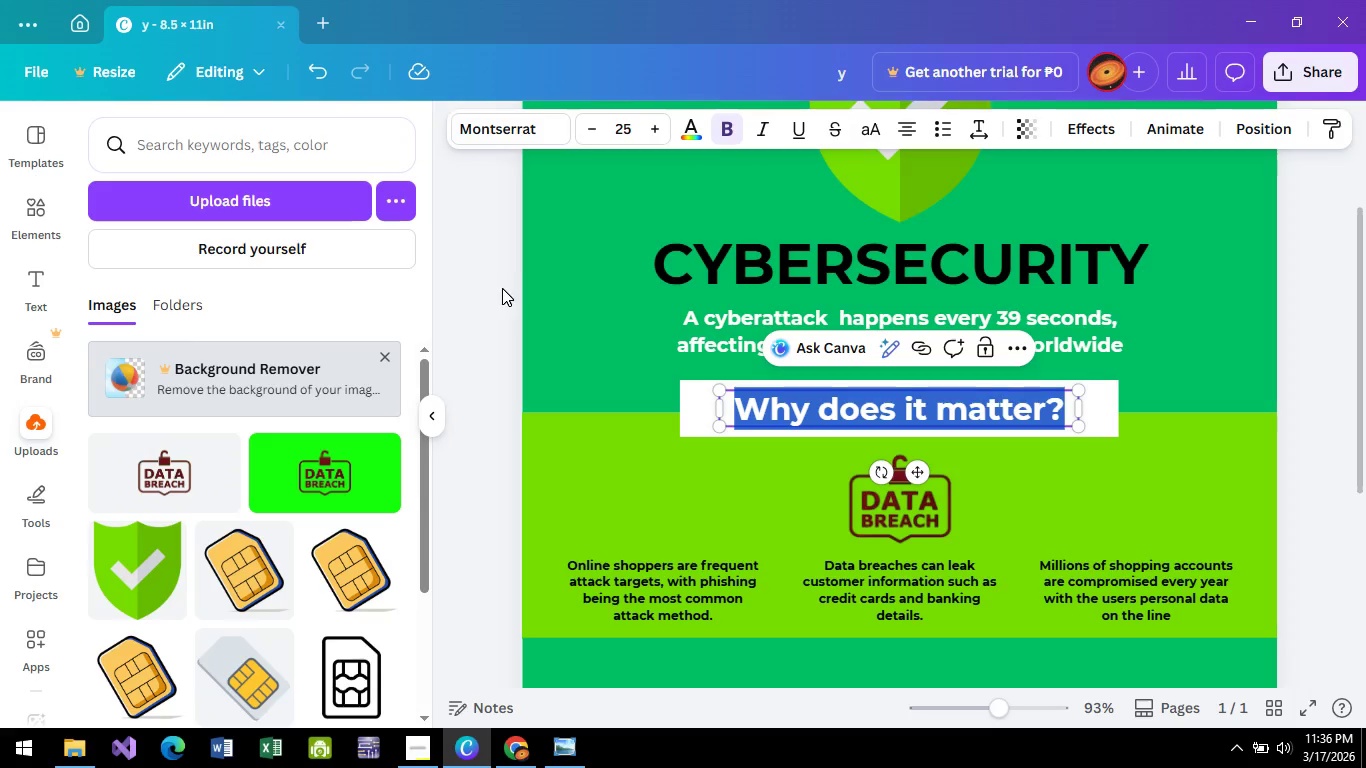 
left_click([502, 289])
 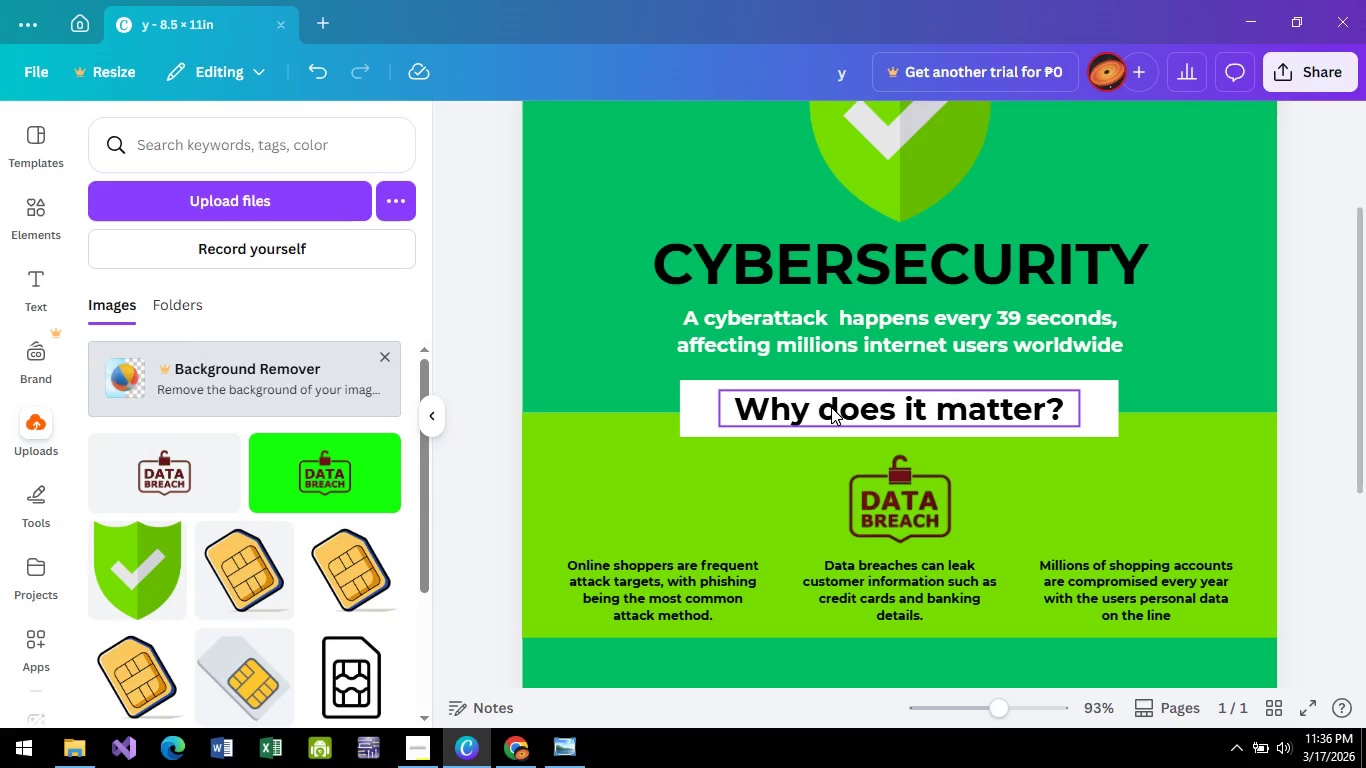 
double_click([831, 407])
 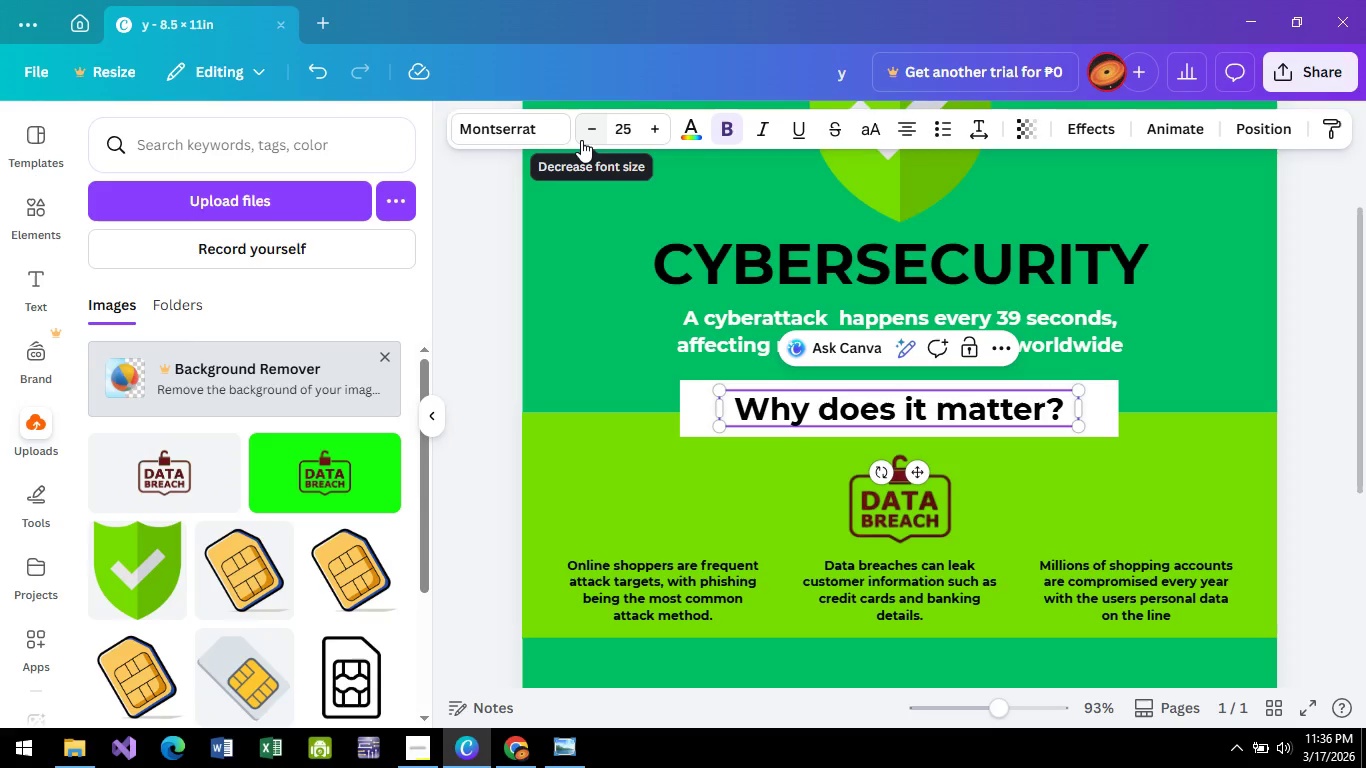 
left_click([581, 140])
 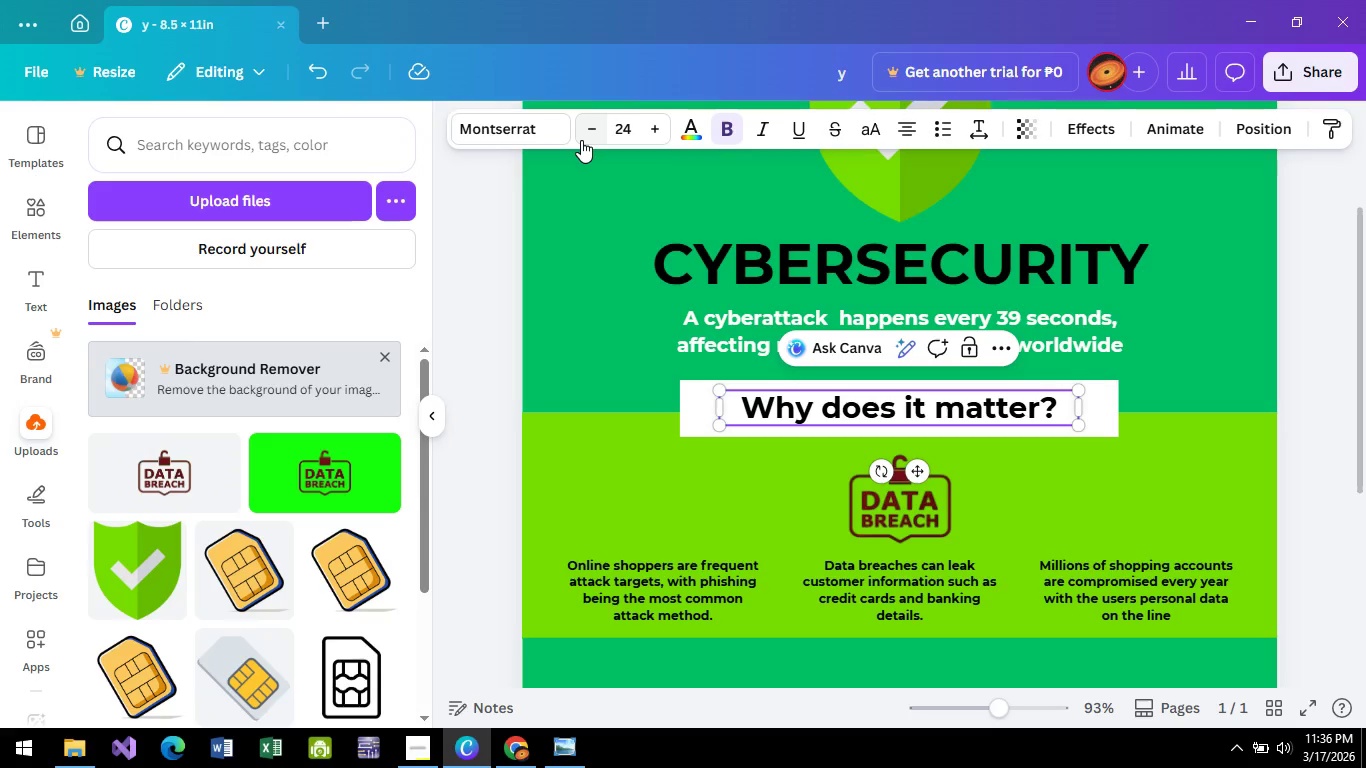 
left_click([581, 140])
 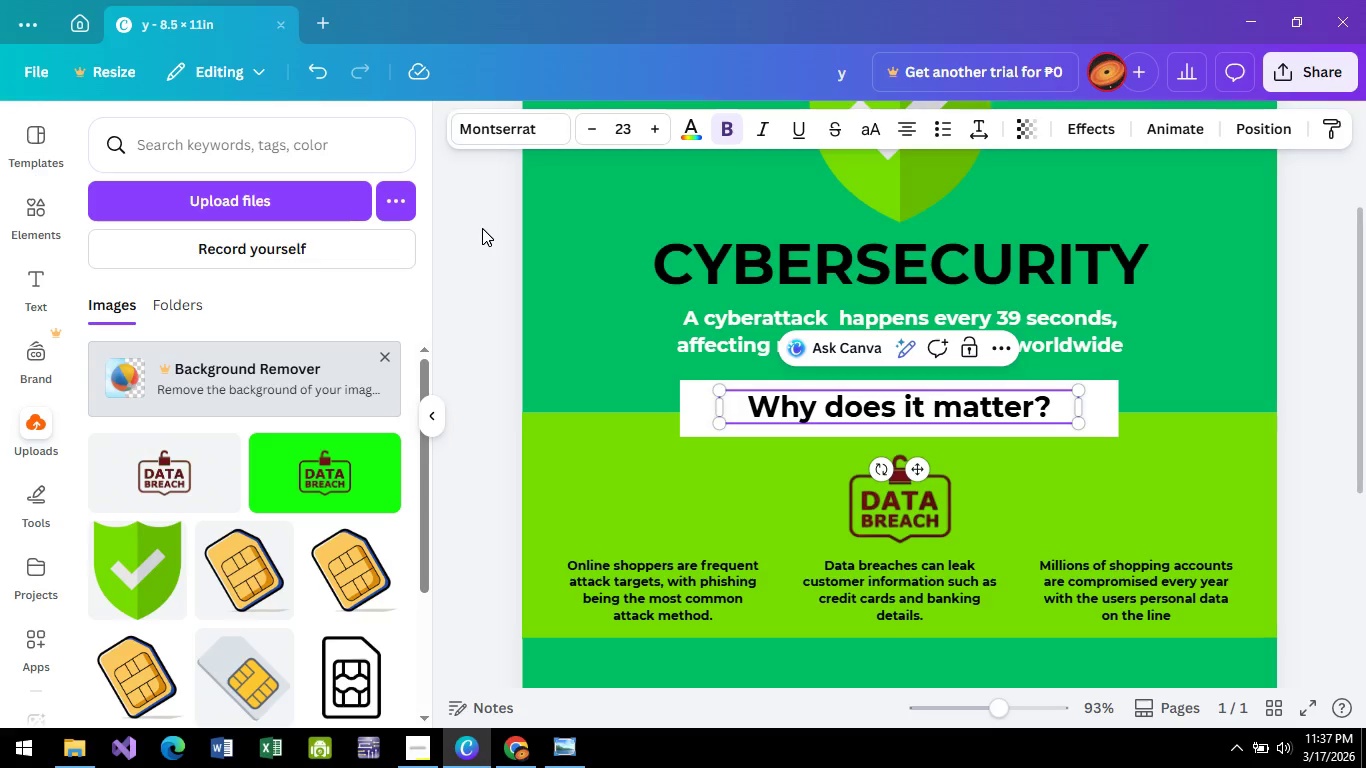 
left_click([483, 257])
 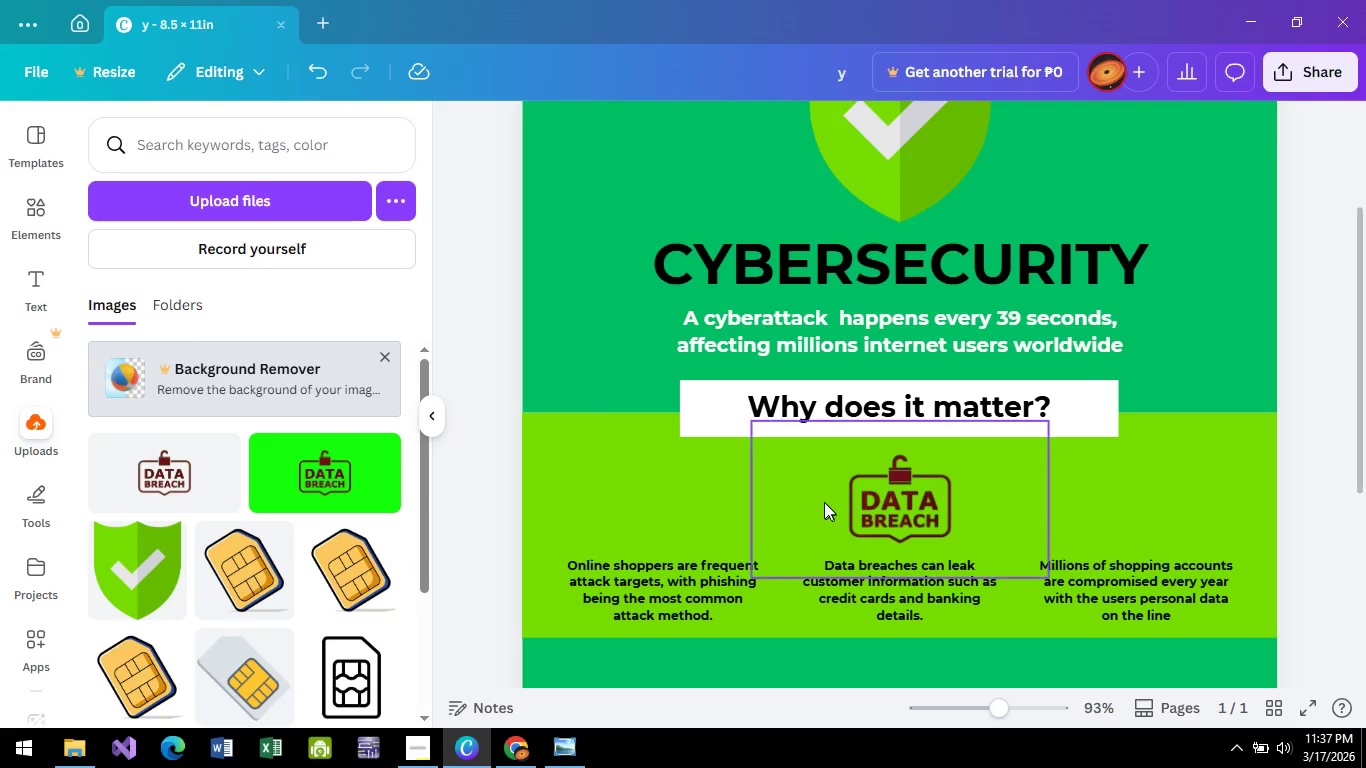 
scroll: coordinate [811, 489], scroll_direction: up, amount: 1.0
 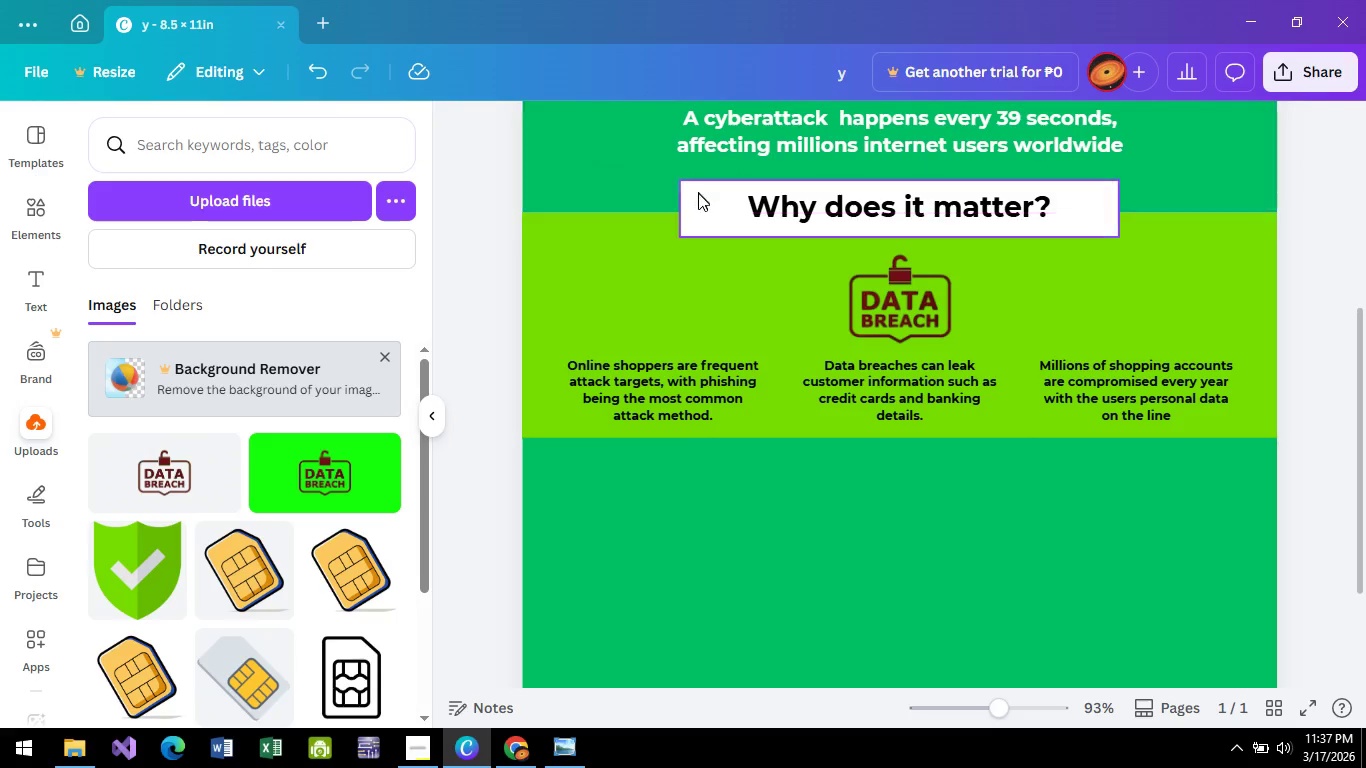 
left_click([711, 210])
 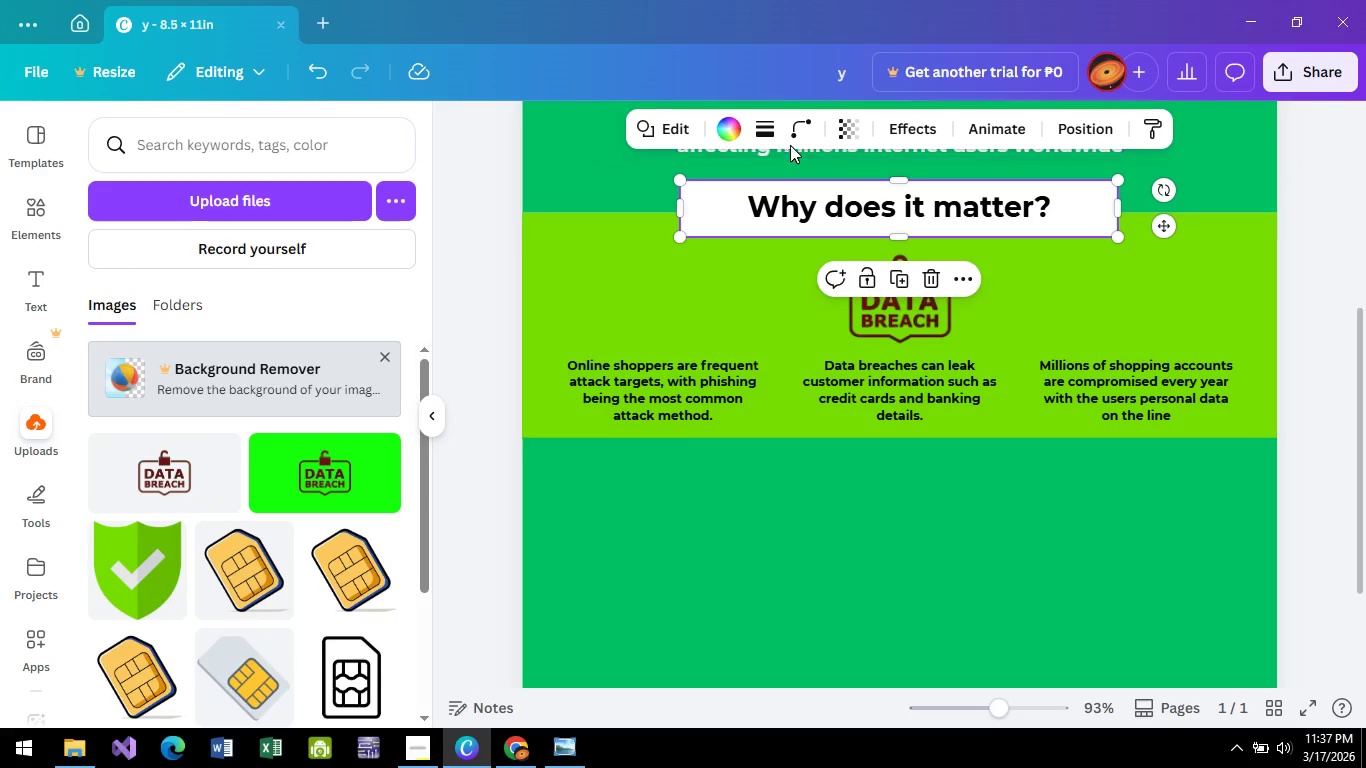 
left_click([798, 135])
 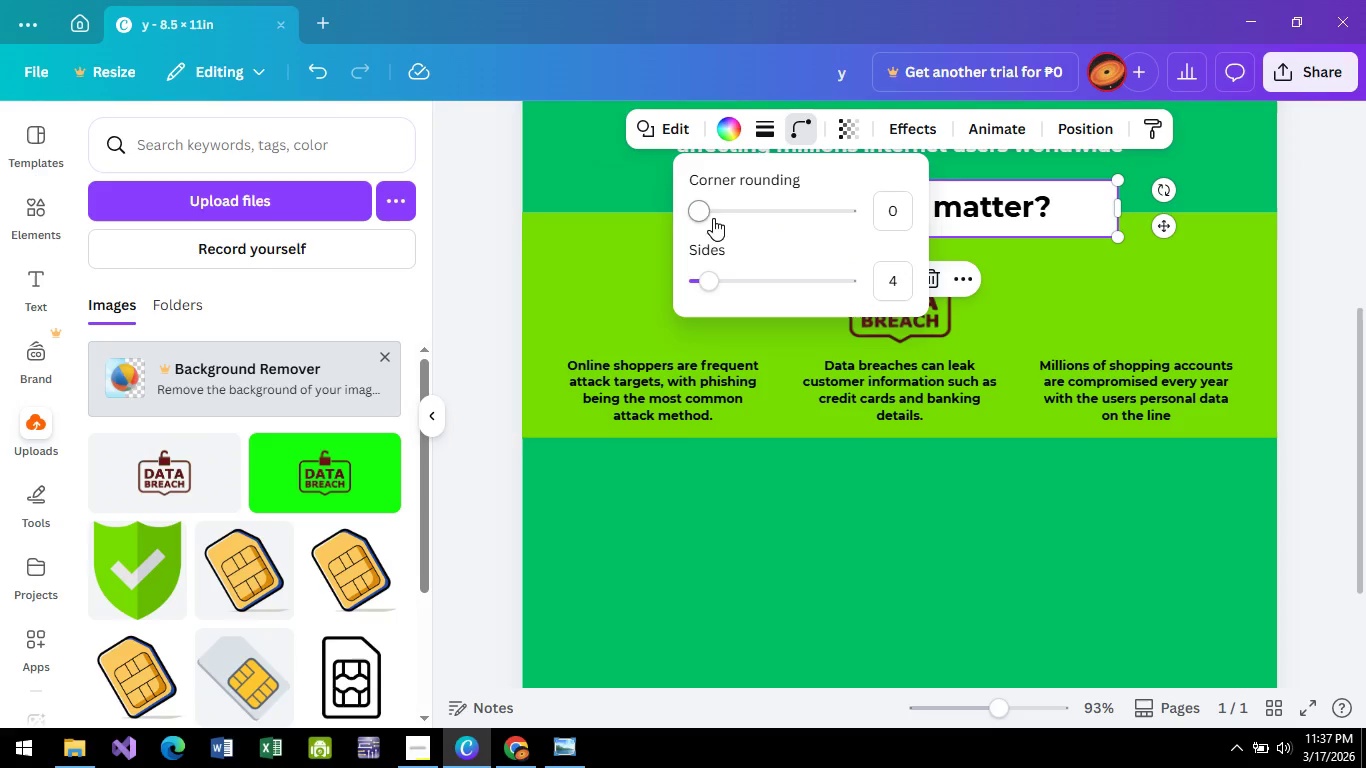 
left_click_drag(start_coordinate=[708, 207], to_coordinate=[777, 244])
 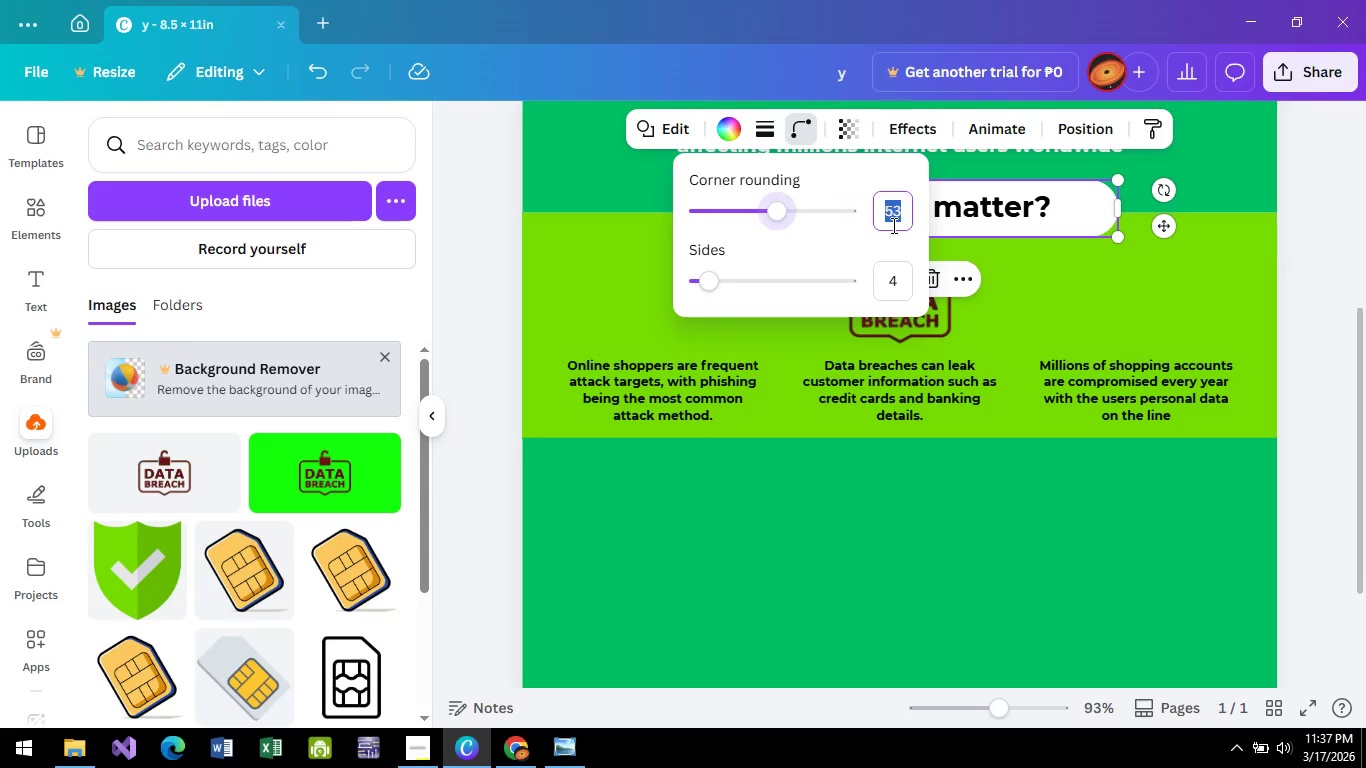 
double_click([892, 225])
 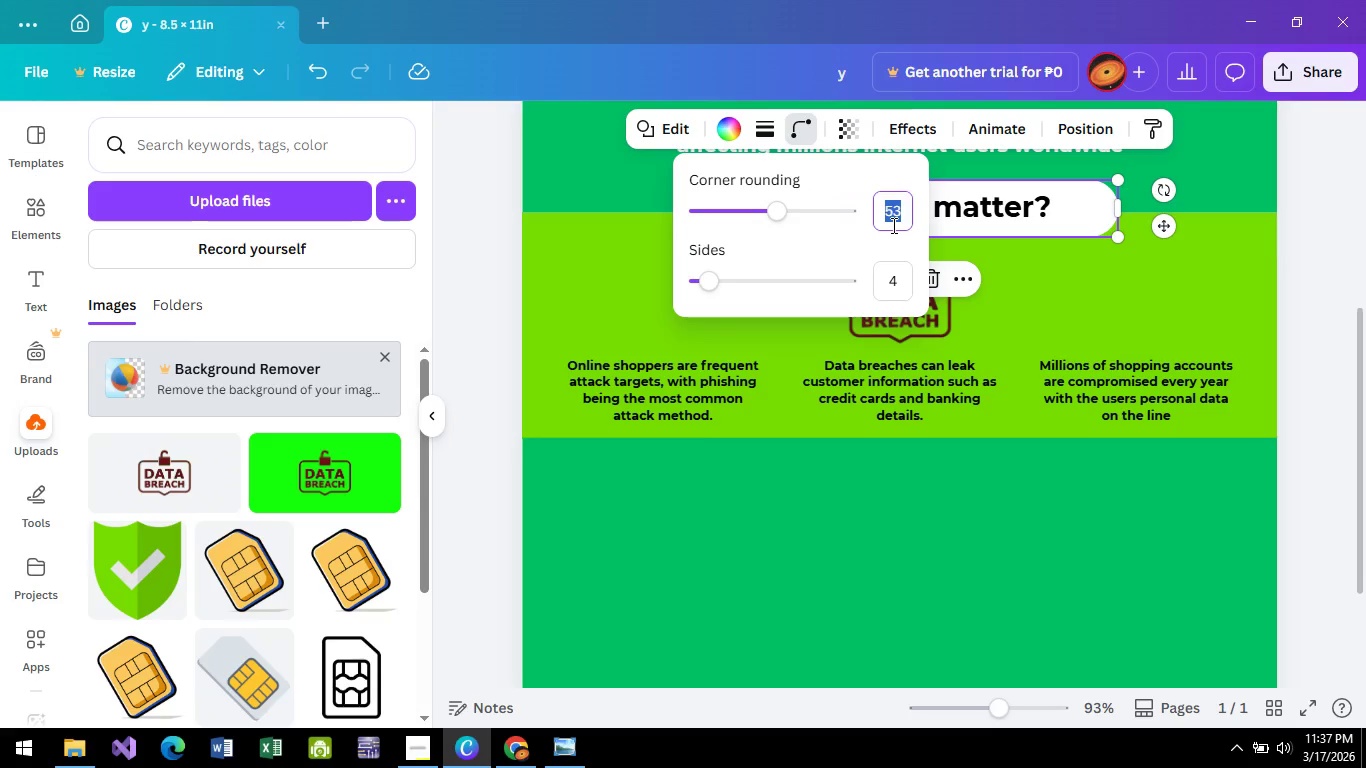 
type(50)
 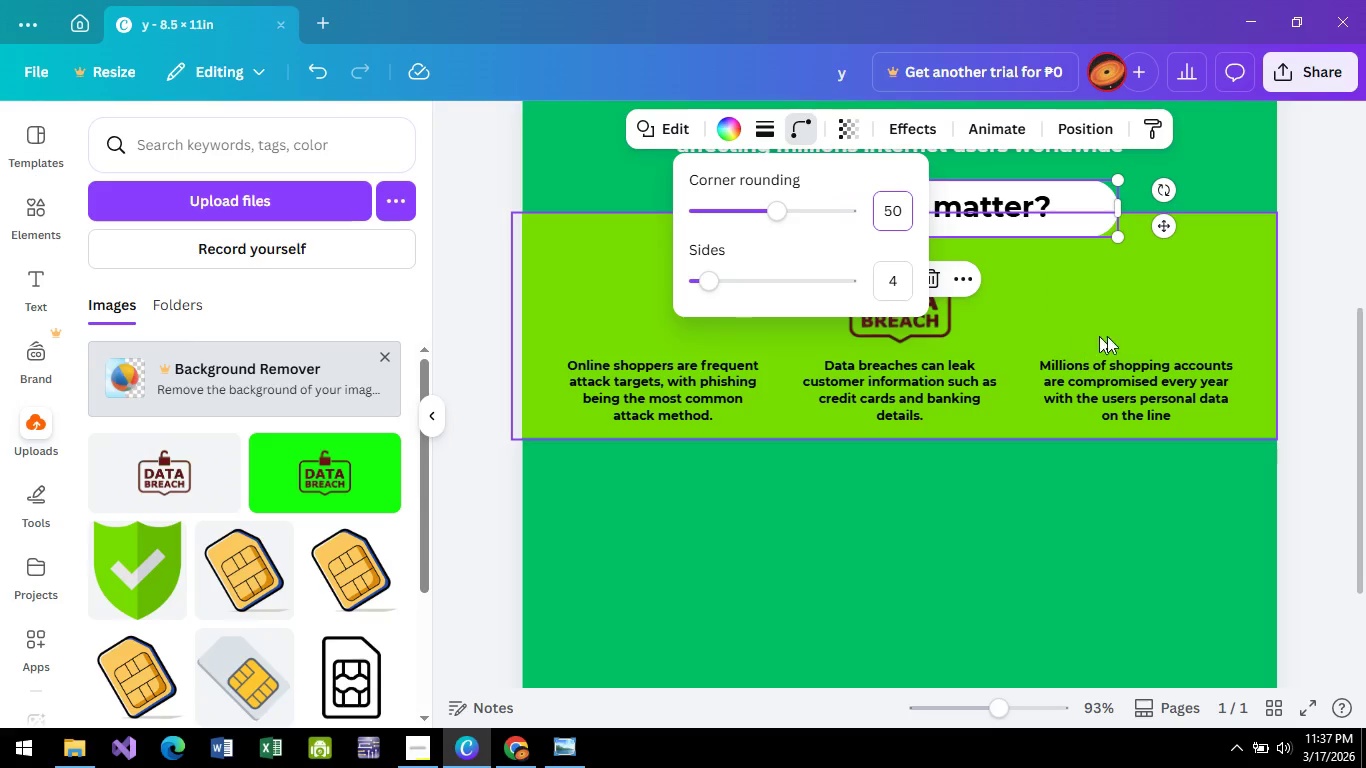 
left_click([1152, 339])
 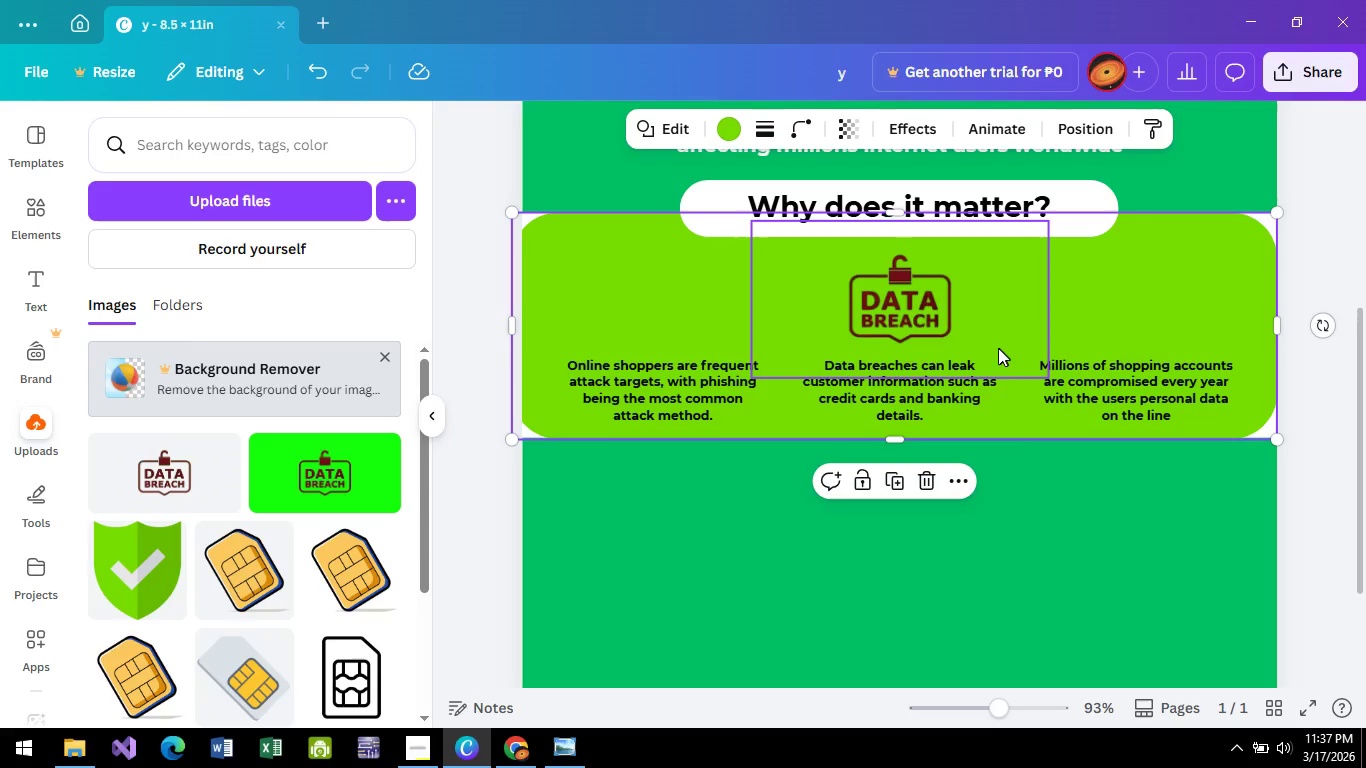 
scroll: coordinate [996, 352], scroll_direction: up, amount: 1.0
 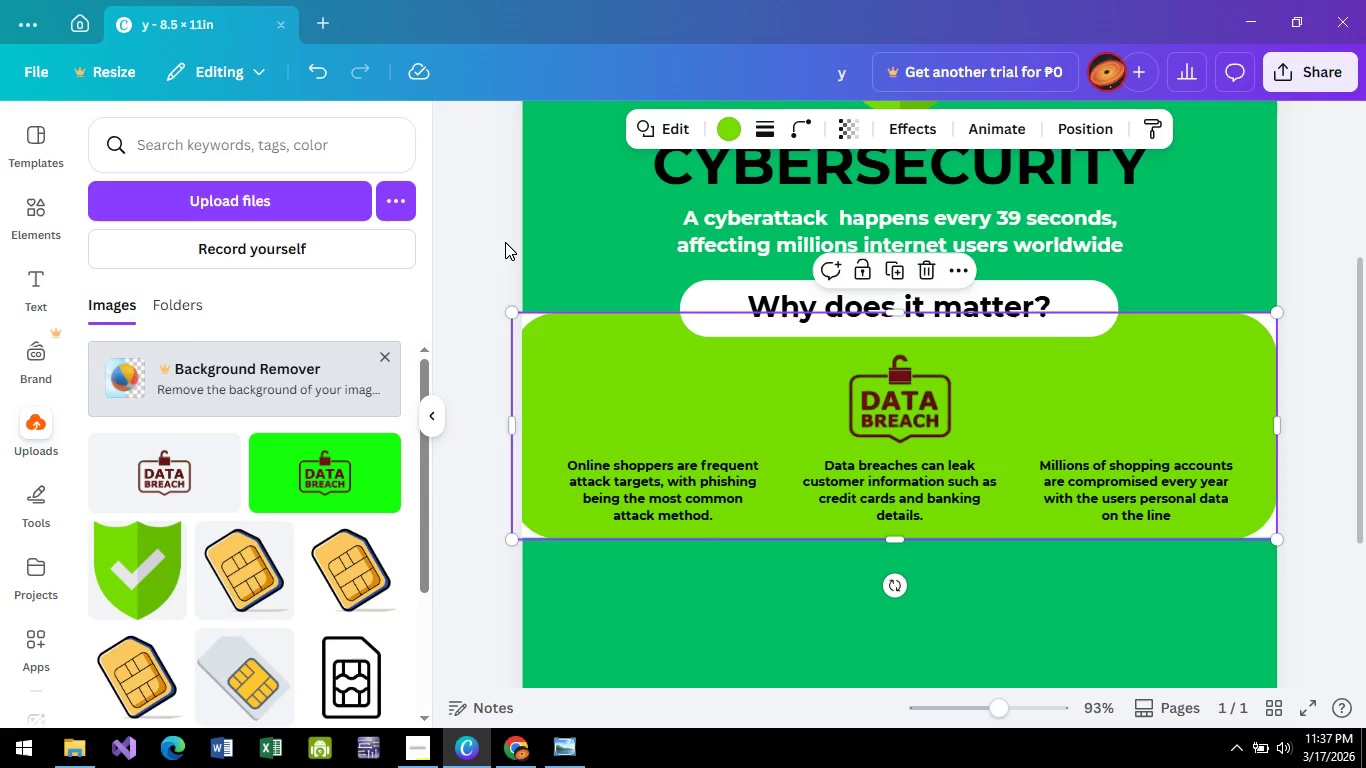 
left_click([505, 242])
 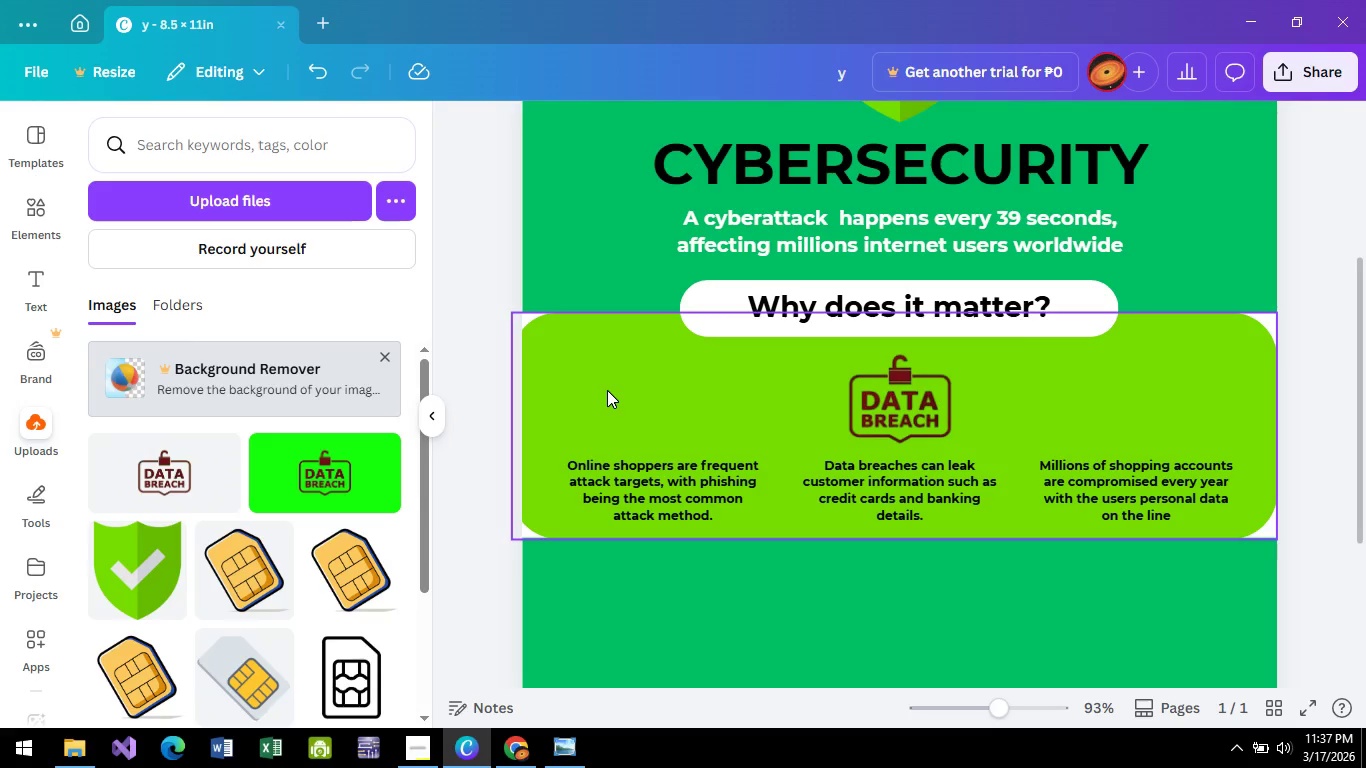 
key(Control+Z)
 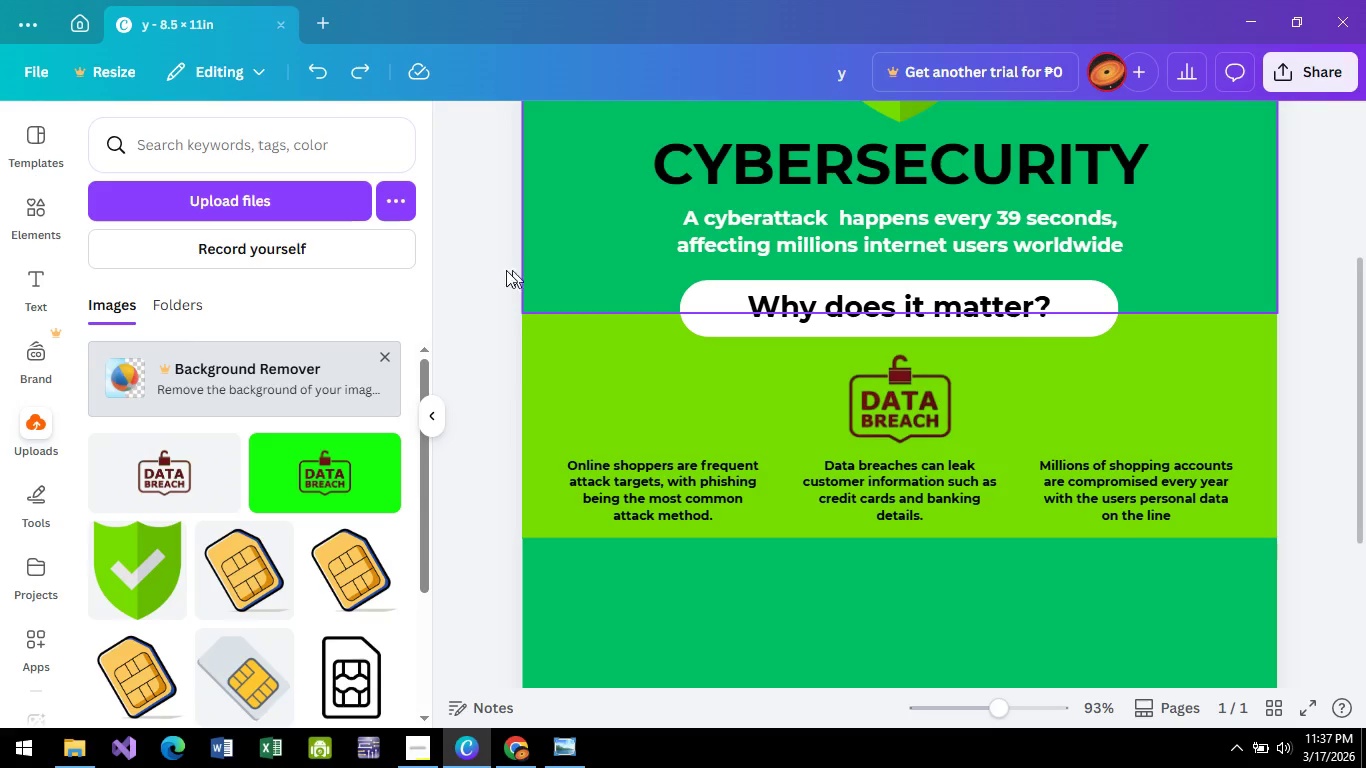 
left_click([483, 271])
 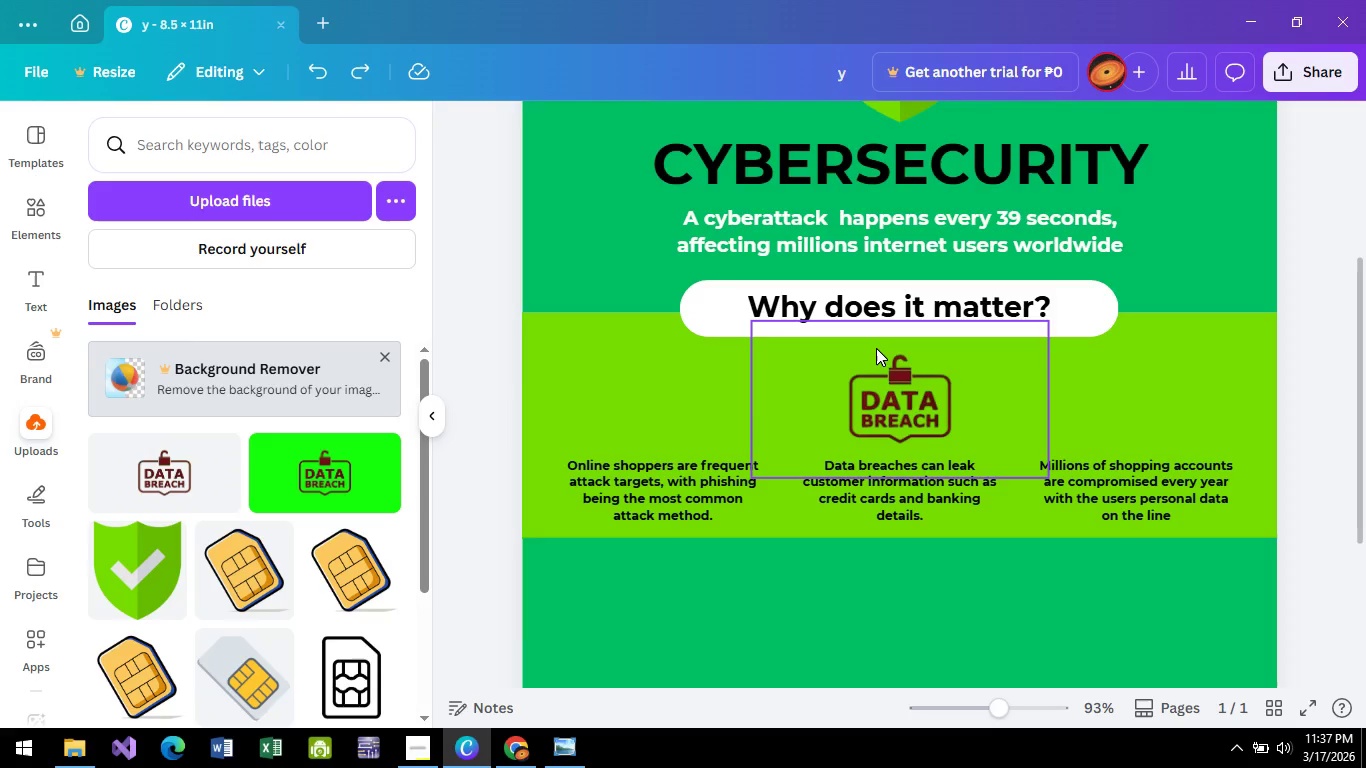 
scroll: coordinate [876, 347], scroll_direction: up, amount: 4.0
 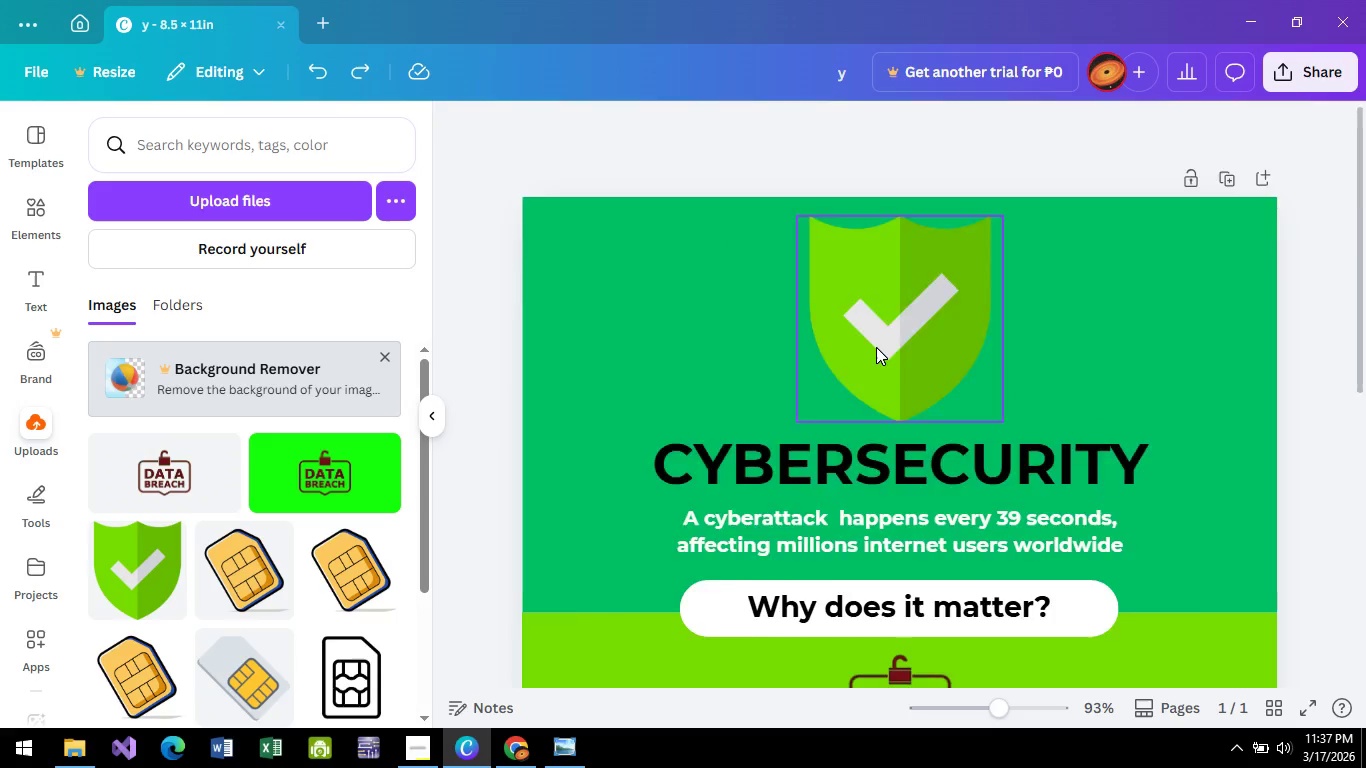 
scroll: coordinate [876, 347], scroll_direction: down, amount: 4.0
 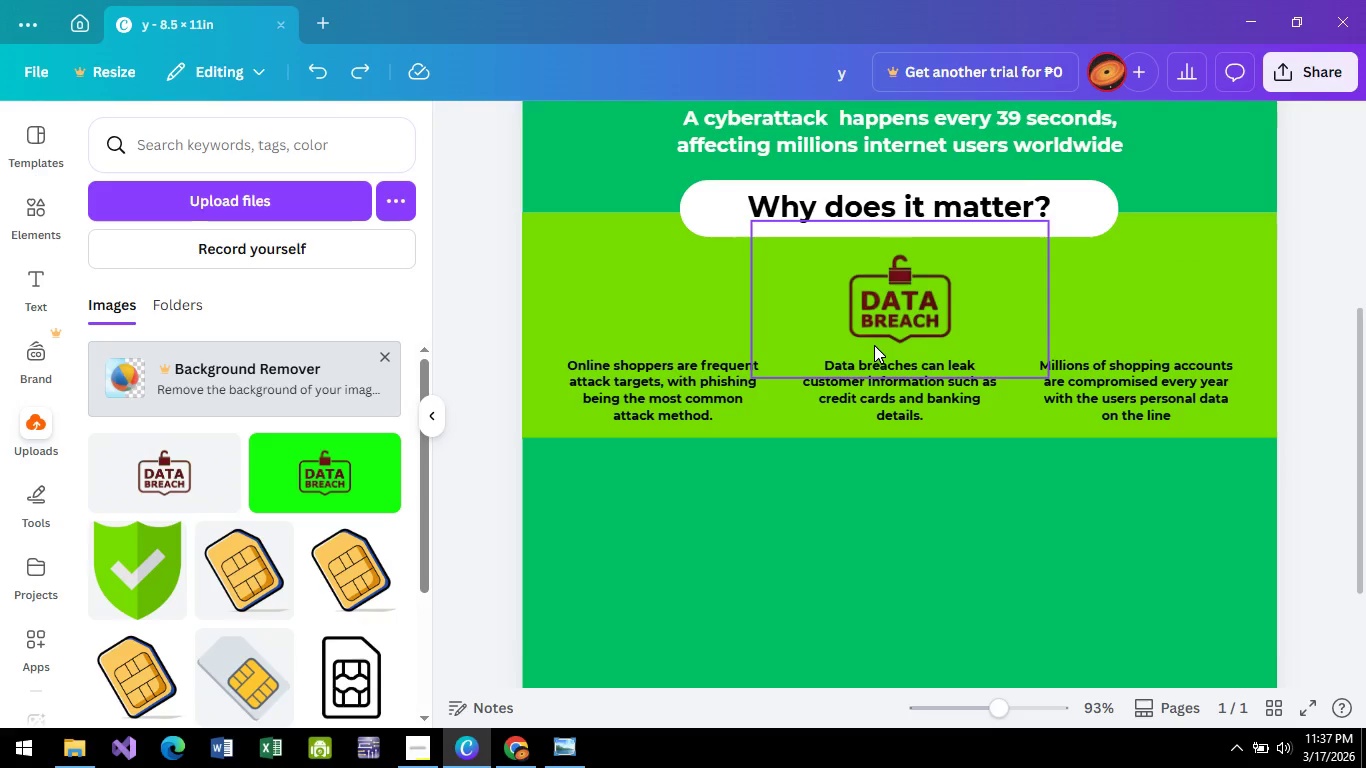 
scroll: coordinate [874, 345], scroll_direction: up, amount: 5.0
 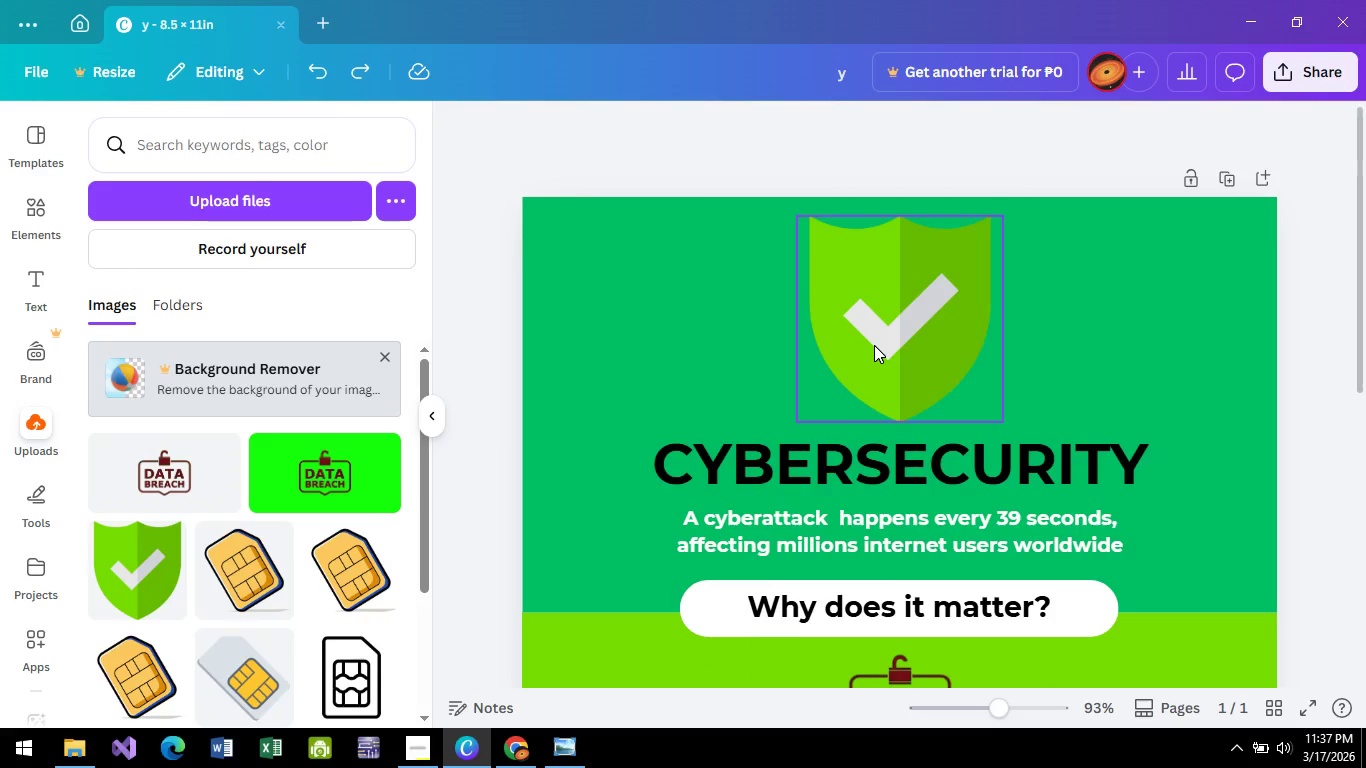 
scroll: coordinate [874, 345], scroll_direction: down, amount: 2.0
 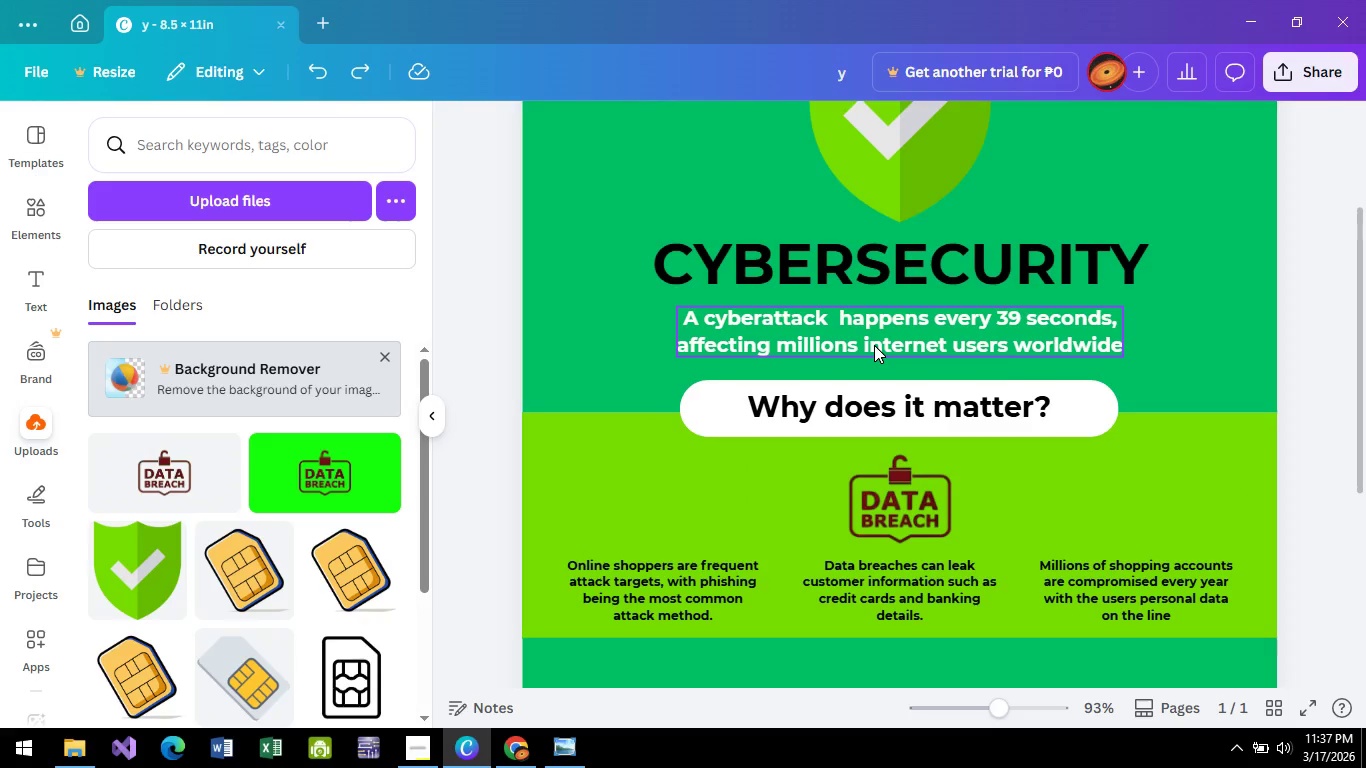 
wait(7.88)
 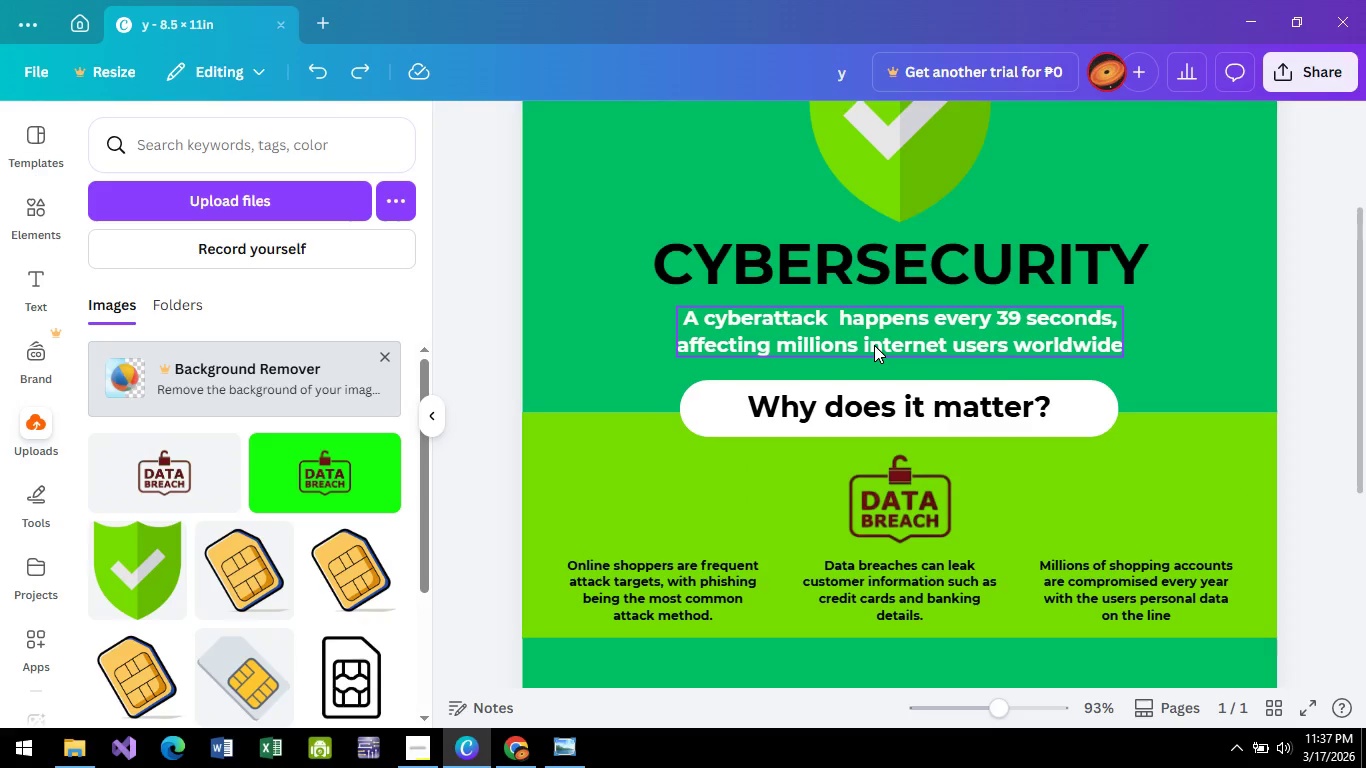 
scroll: coordinate [873, 342], scroll_direction: down, amount: 3.0
 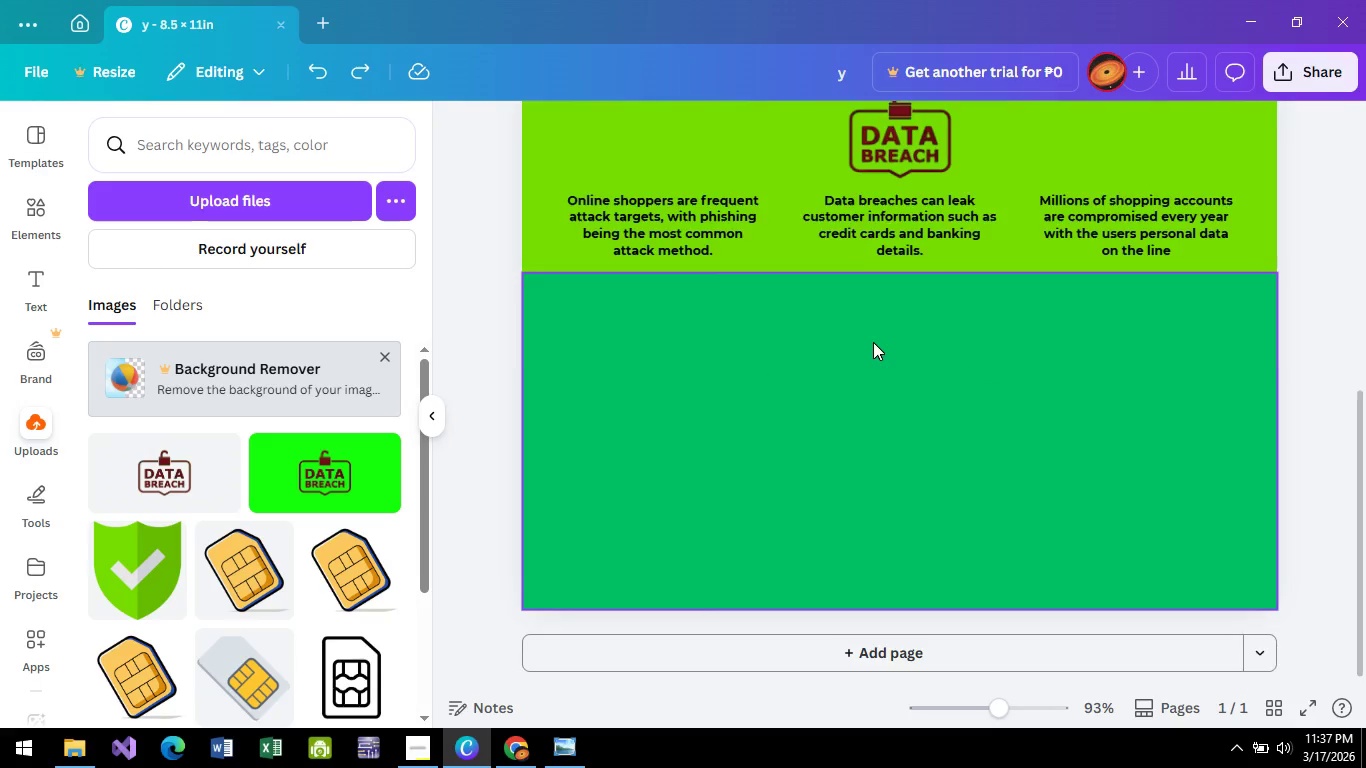 
scroll: coordinate [873, 342], scroll_direction: none, amount: 0.0
 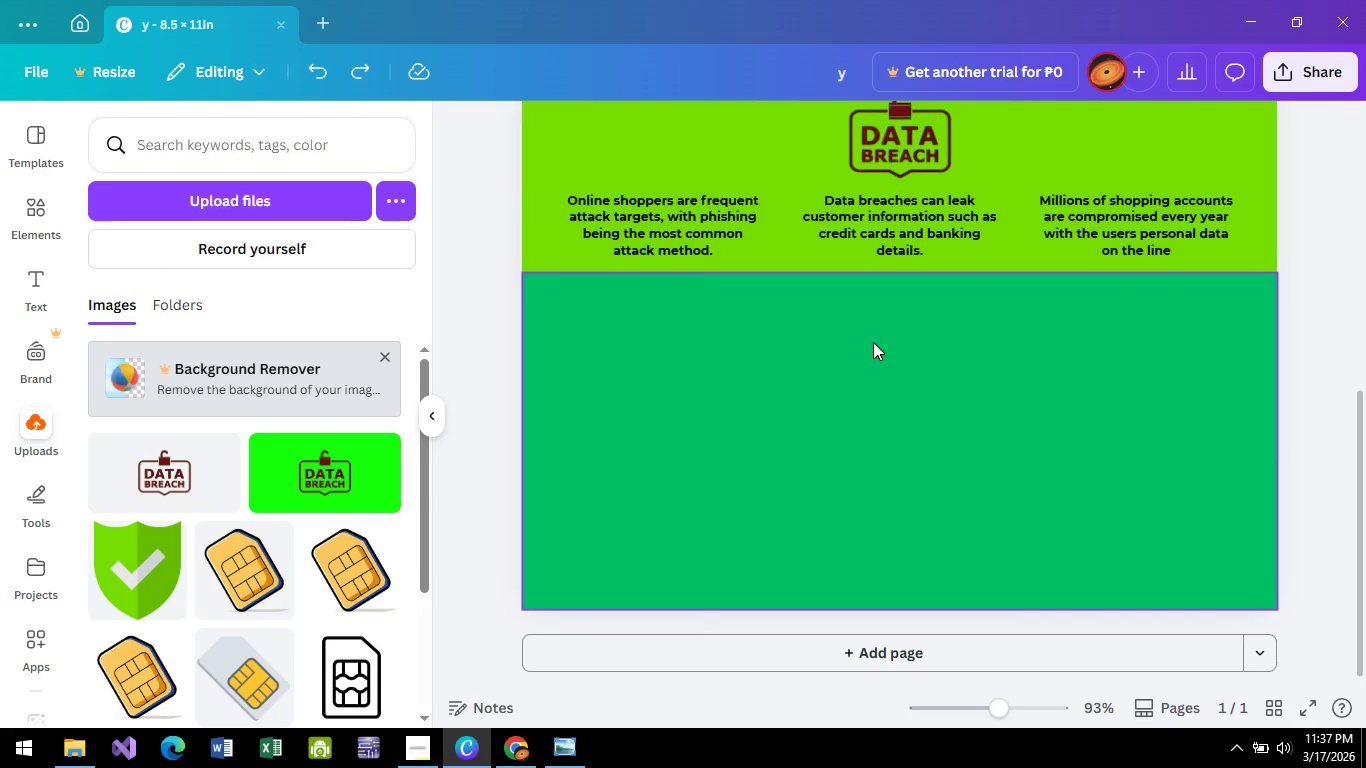 
scroll: coordinate [873, 342], scroll_direction: down, amount: 1.0
 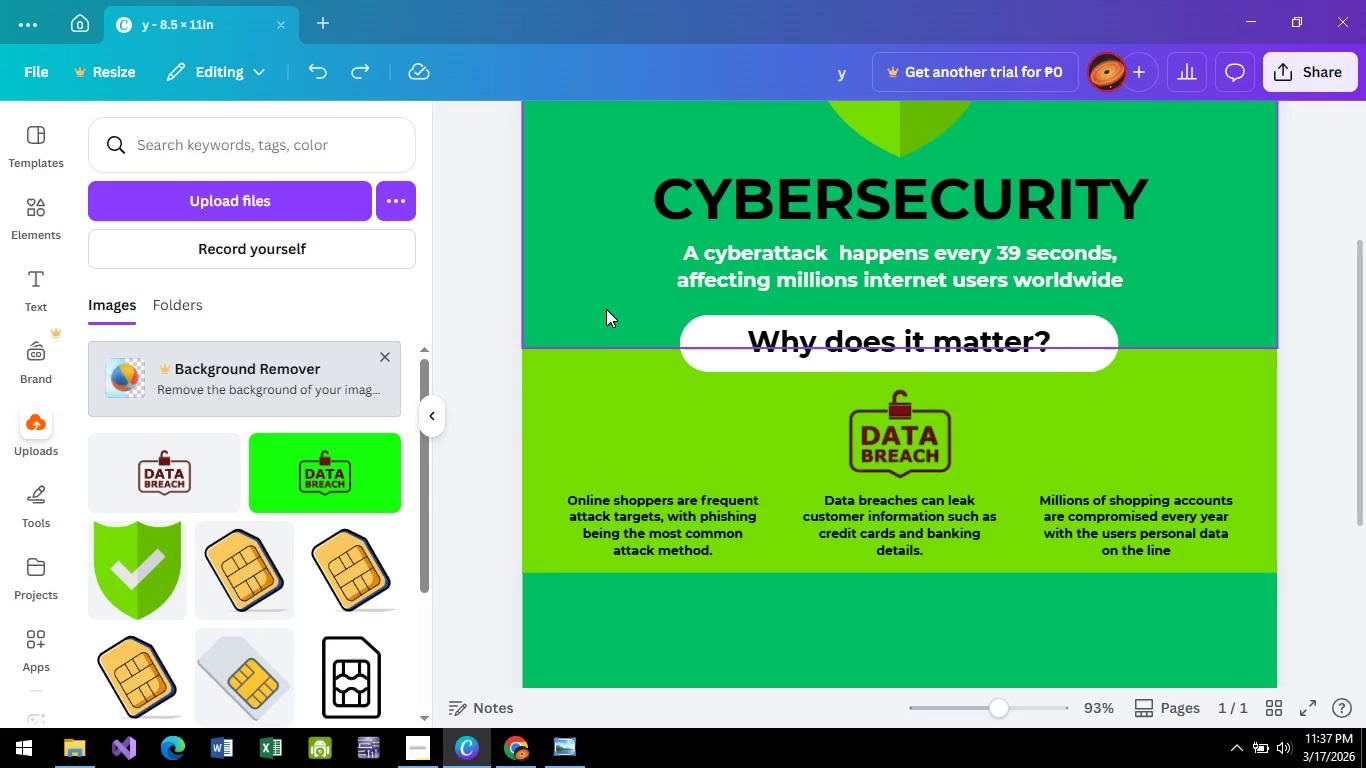 
scroll: coordinate [606, 306], scroll_direction: up, amount: 5.0
 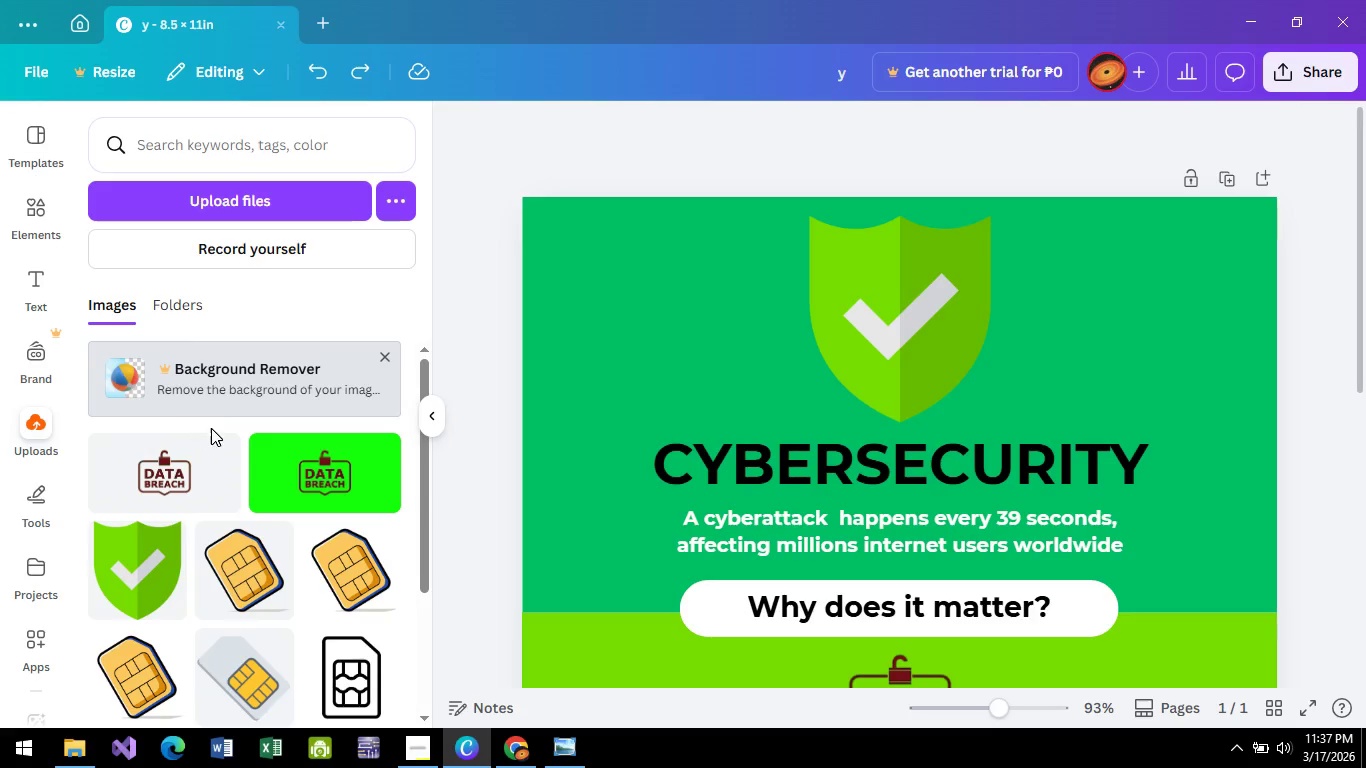 
scroll: coordinate [256, 448], scroll_direction: down, amount: 4.0
 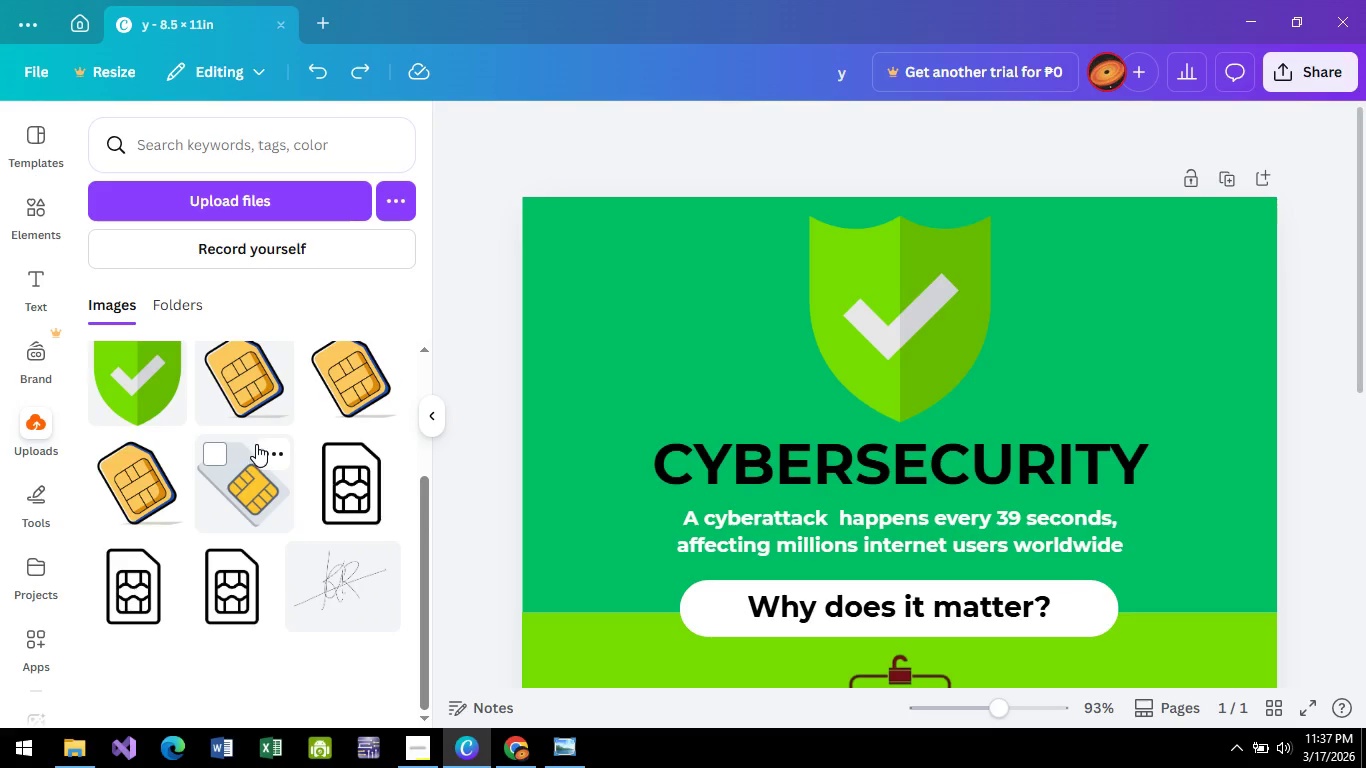 
key(Alt+AltLeft)
 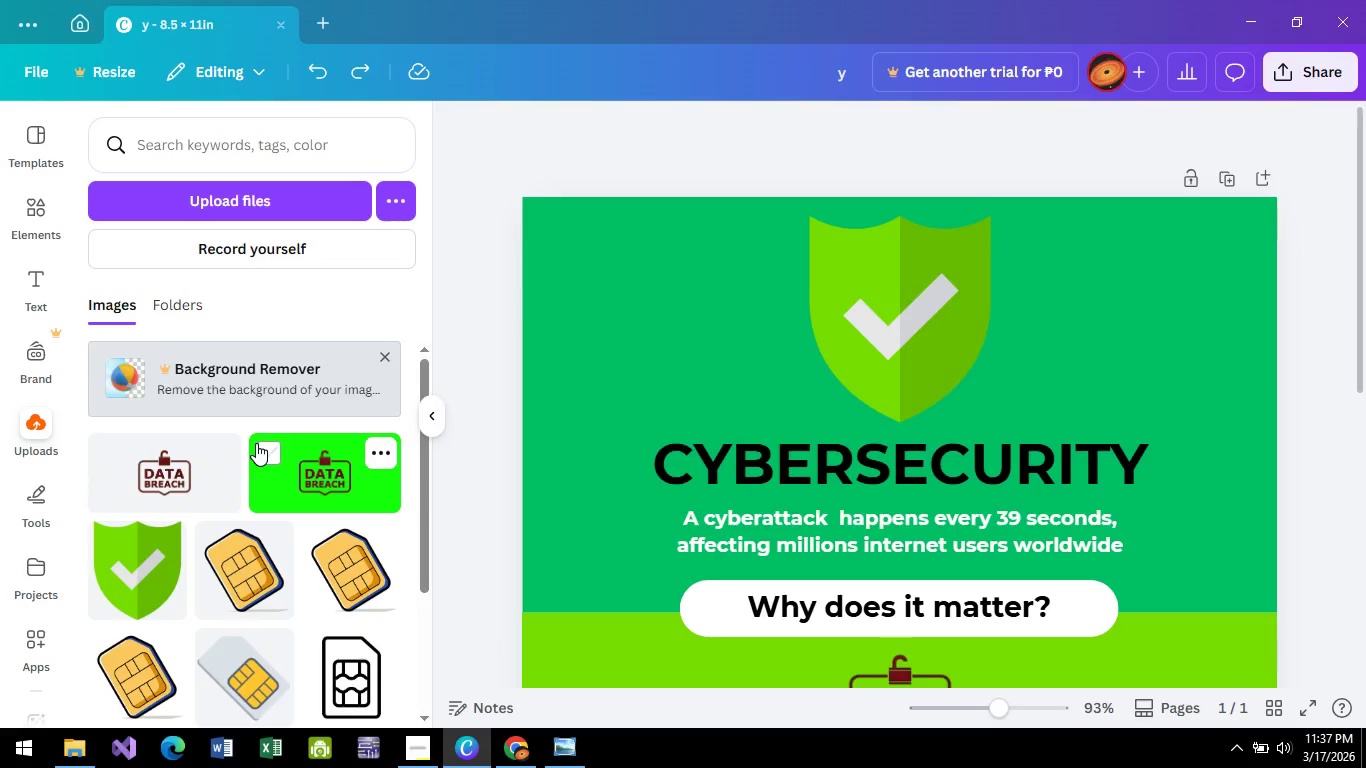 
key(Alt+Tab)
 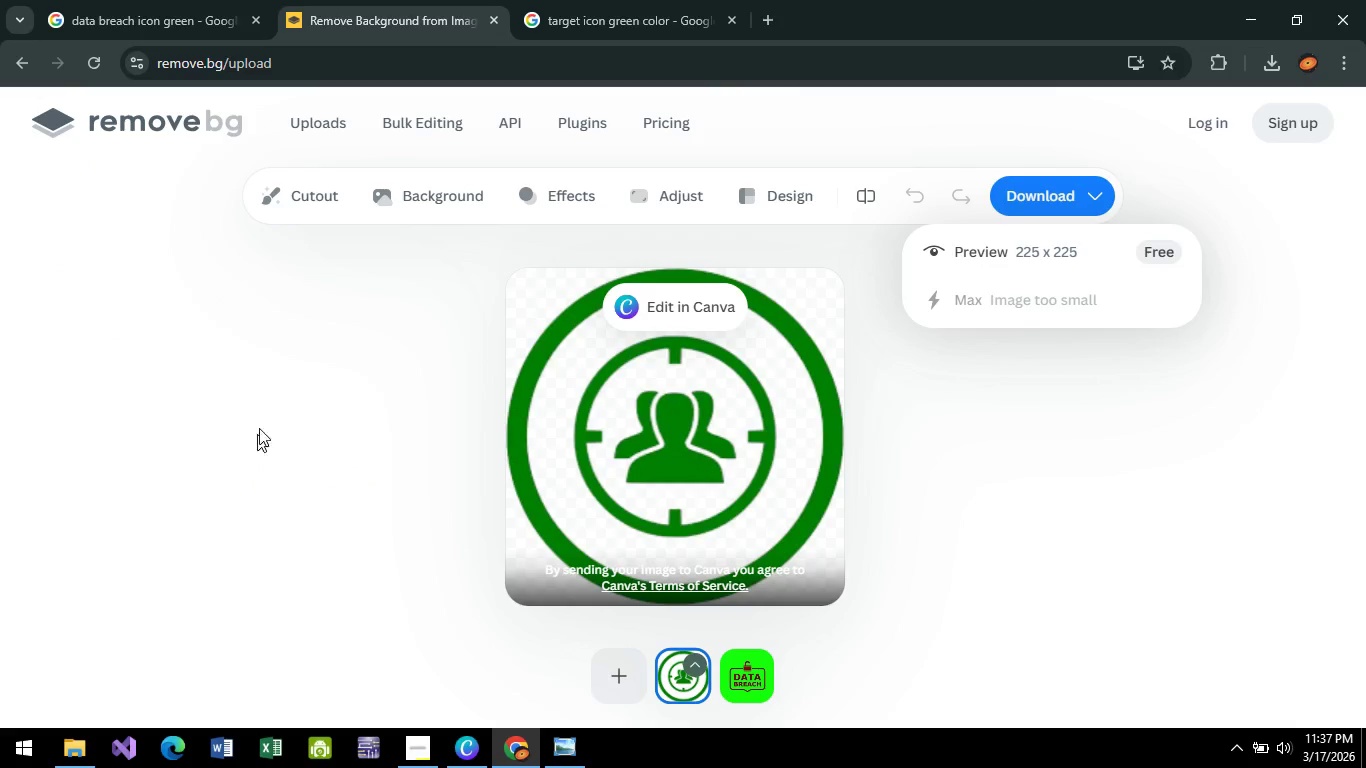 
scroll: coordinate [256, 443], scroll_direction: up, amount: 4.0
 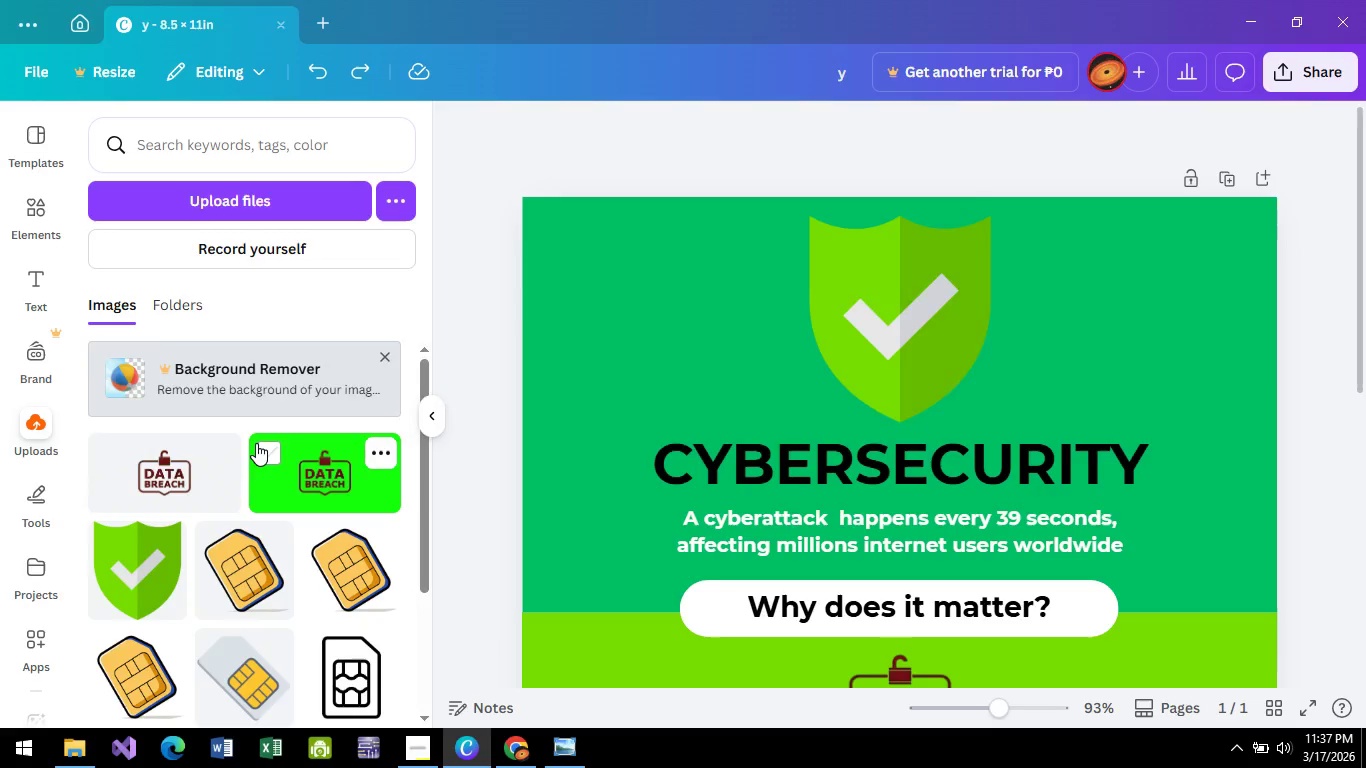 
key(Alt+AltLeft)
 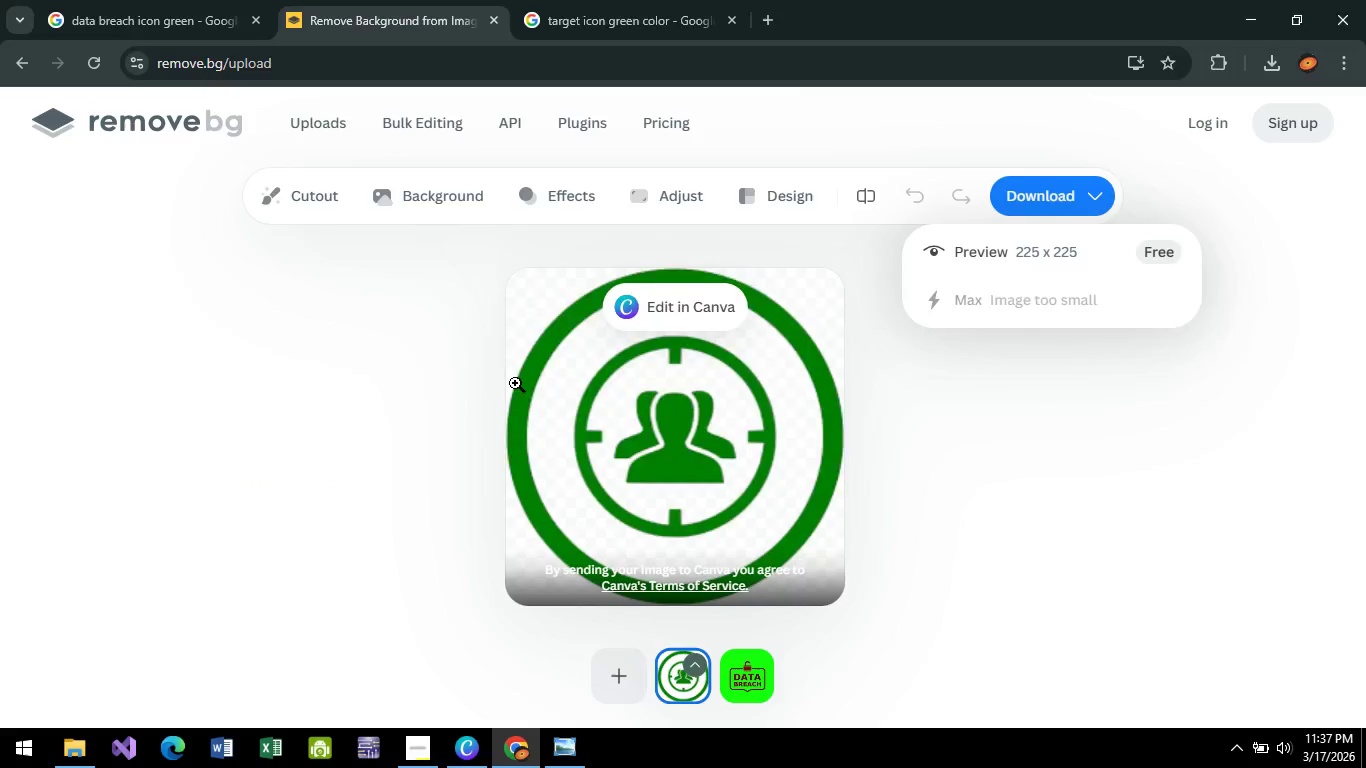 
key(Alt+Tab)
 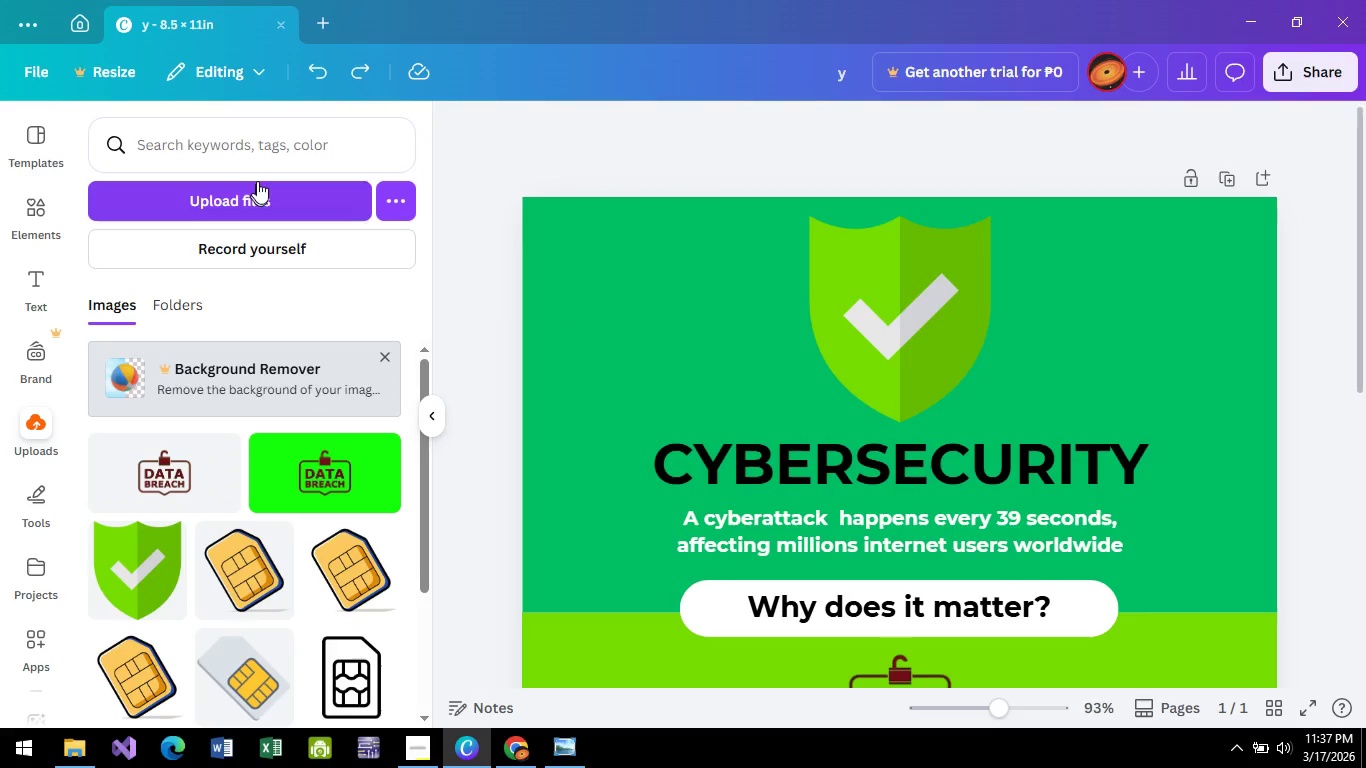 
left_click([260, 206])
 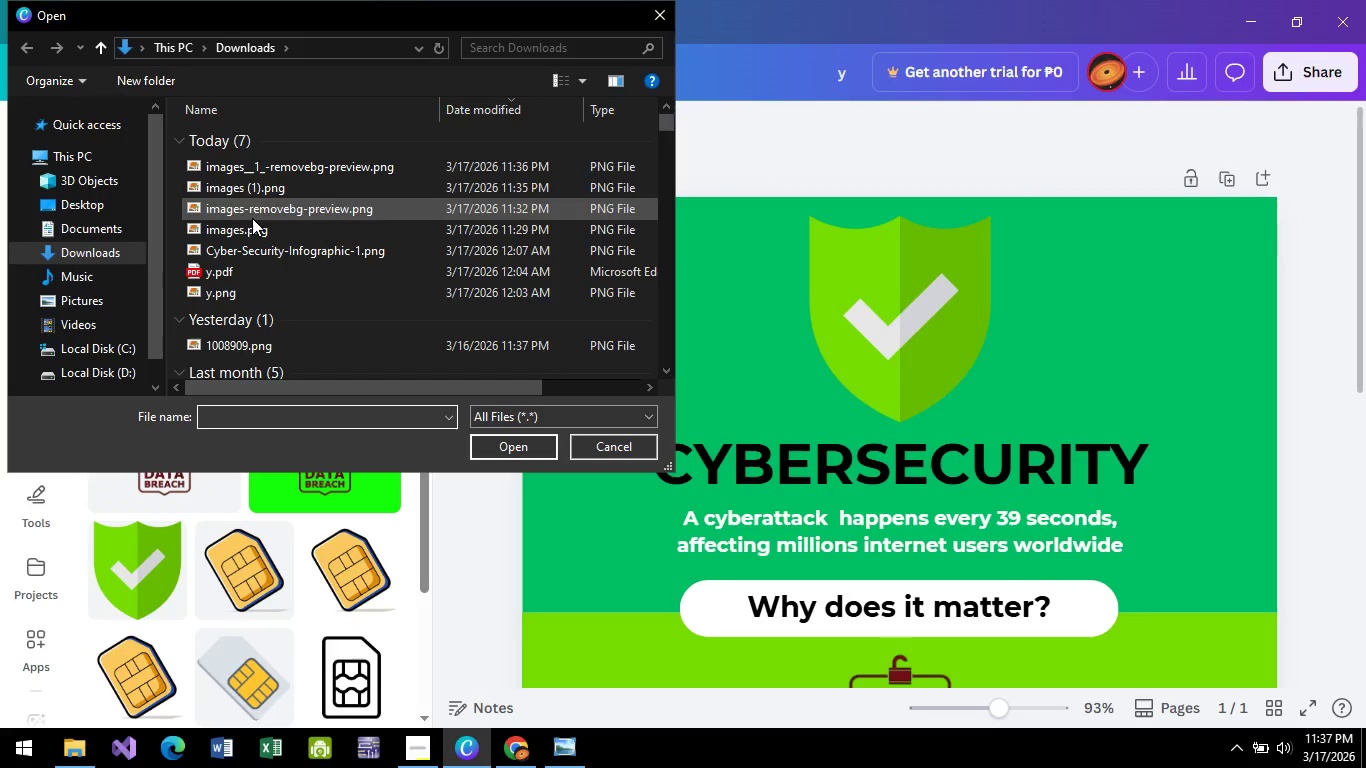 
left_click([254, 171])
 